 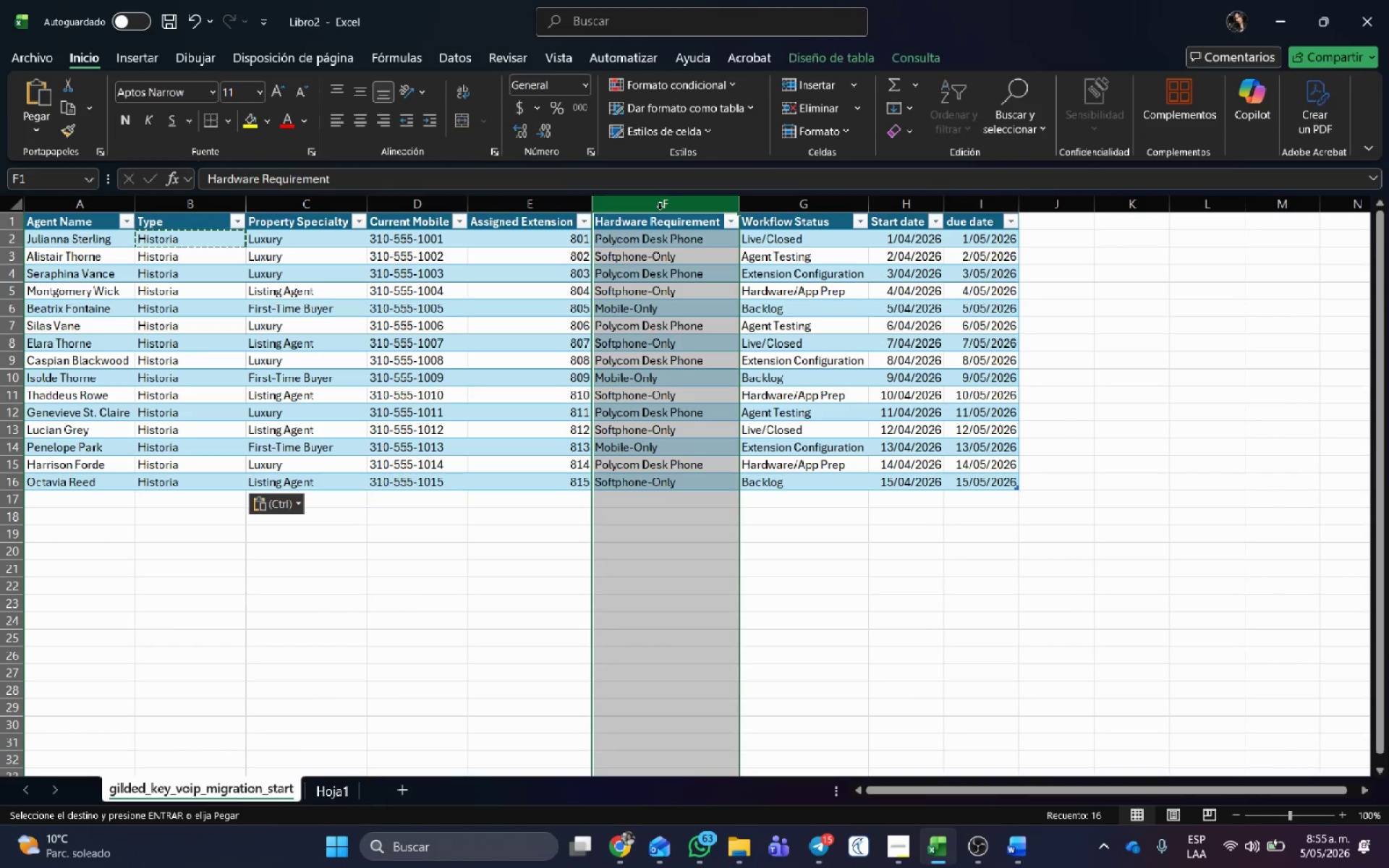 
left_click([804, 201])
 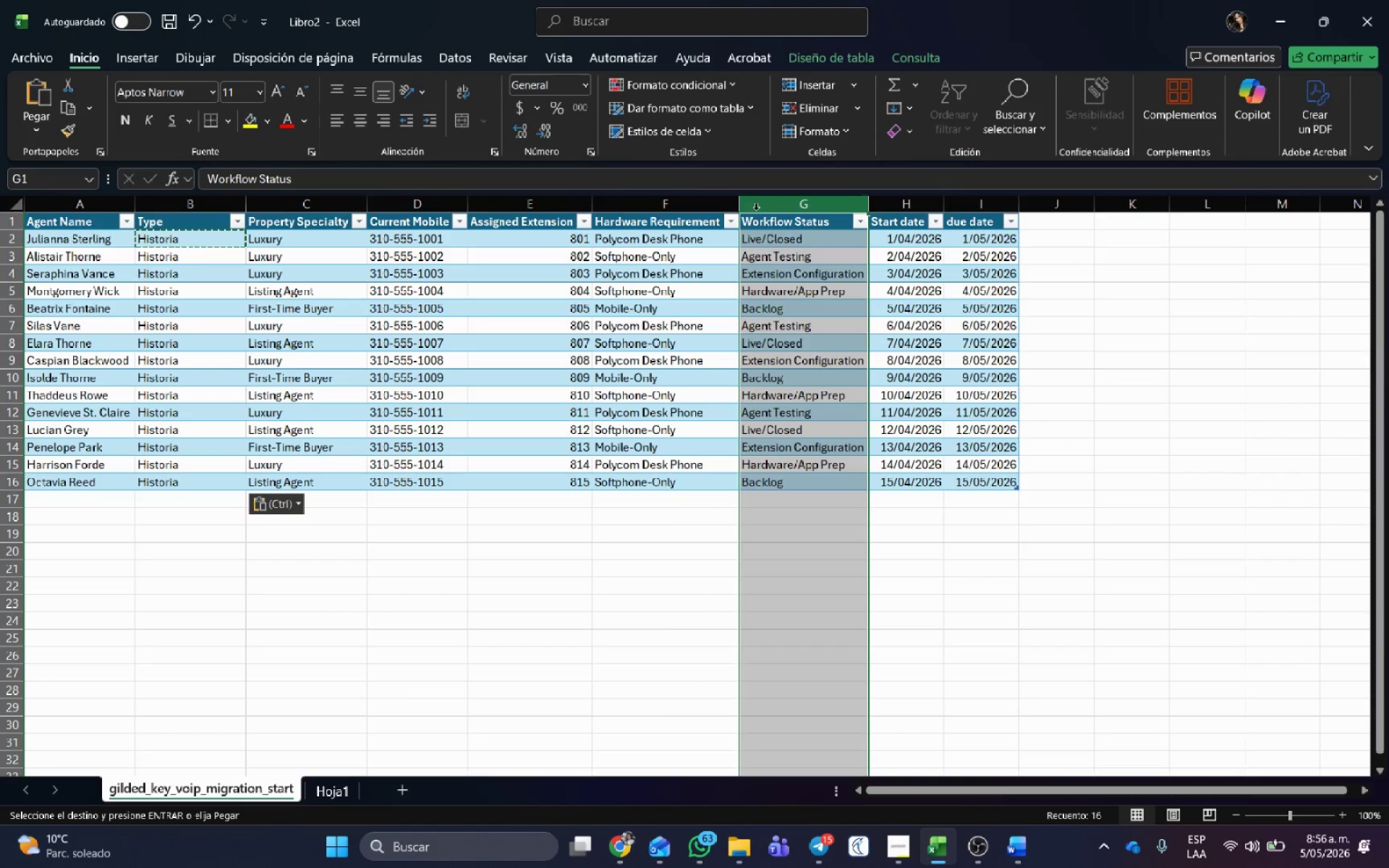 
left_click_drag(start_coordinate=[913, 207], to_coordinate=[999, 205])
 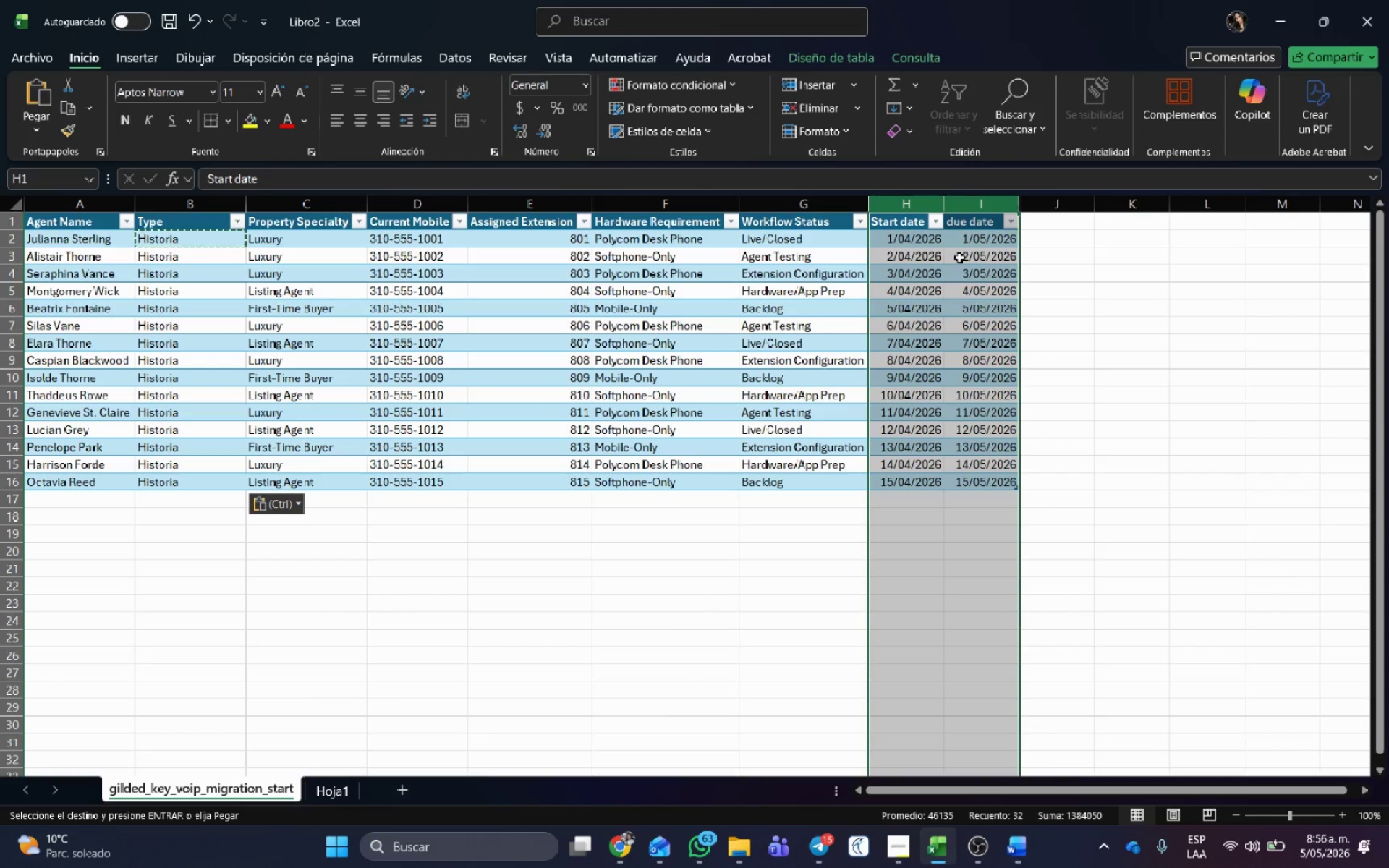 
wait(6.94)
 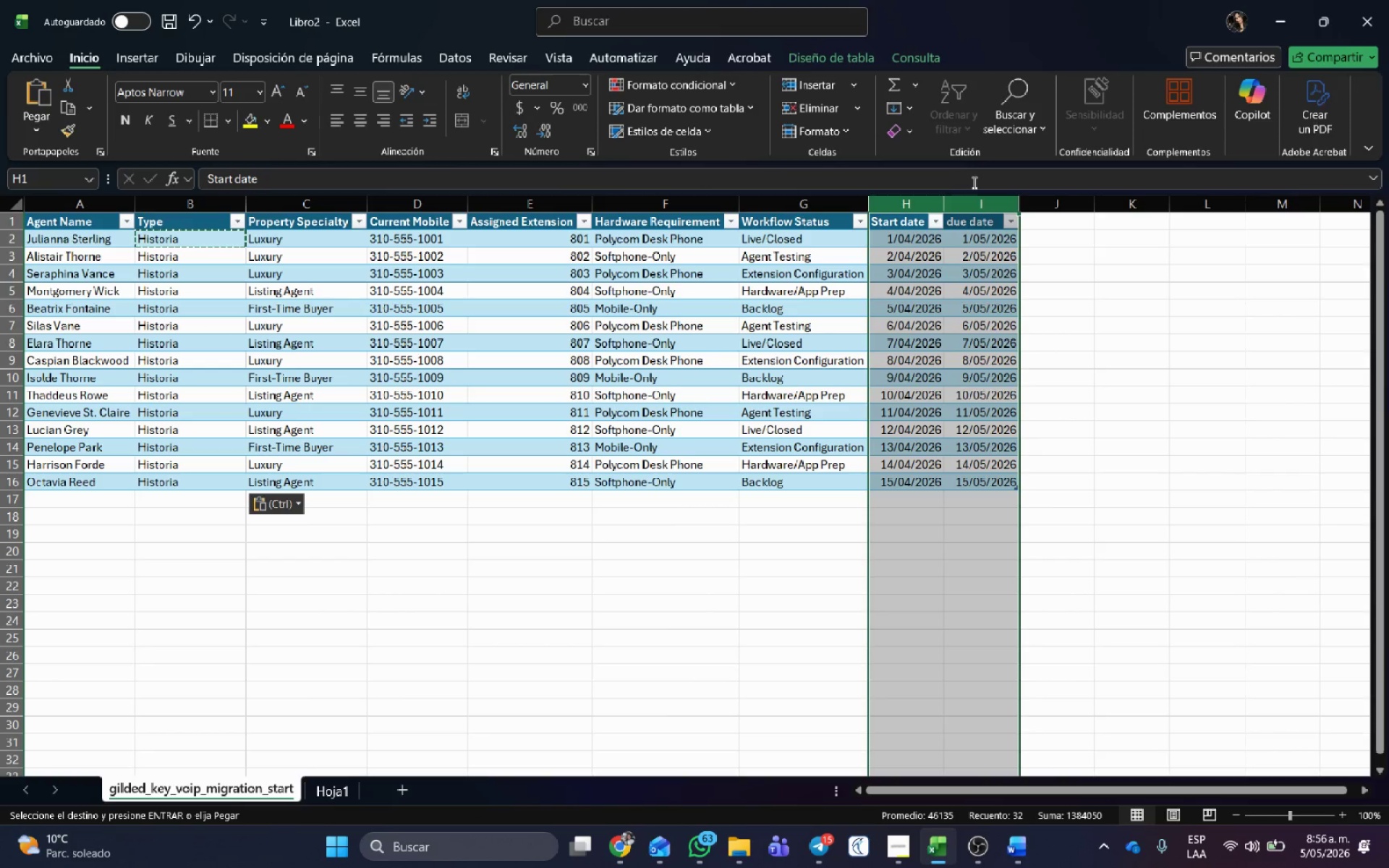 
right_click([927, 210])
 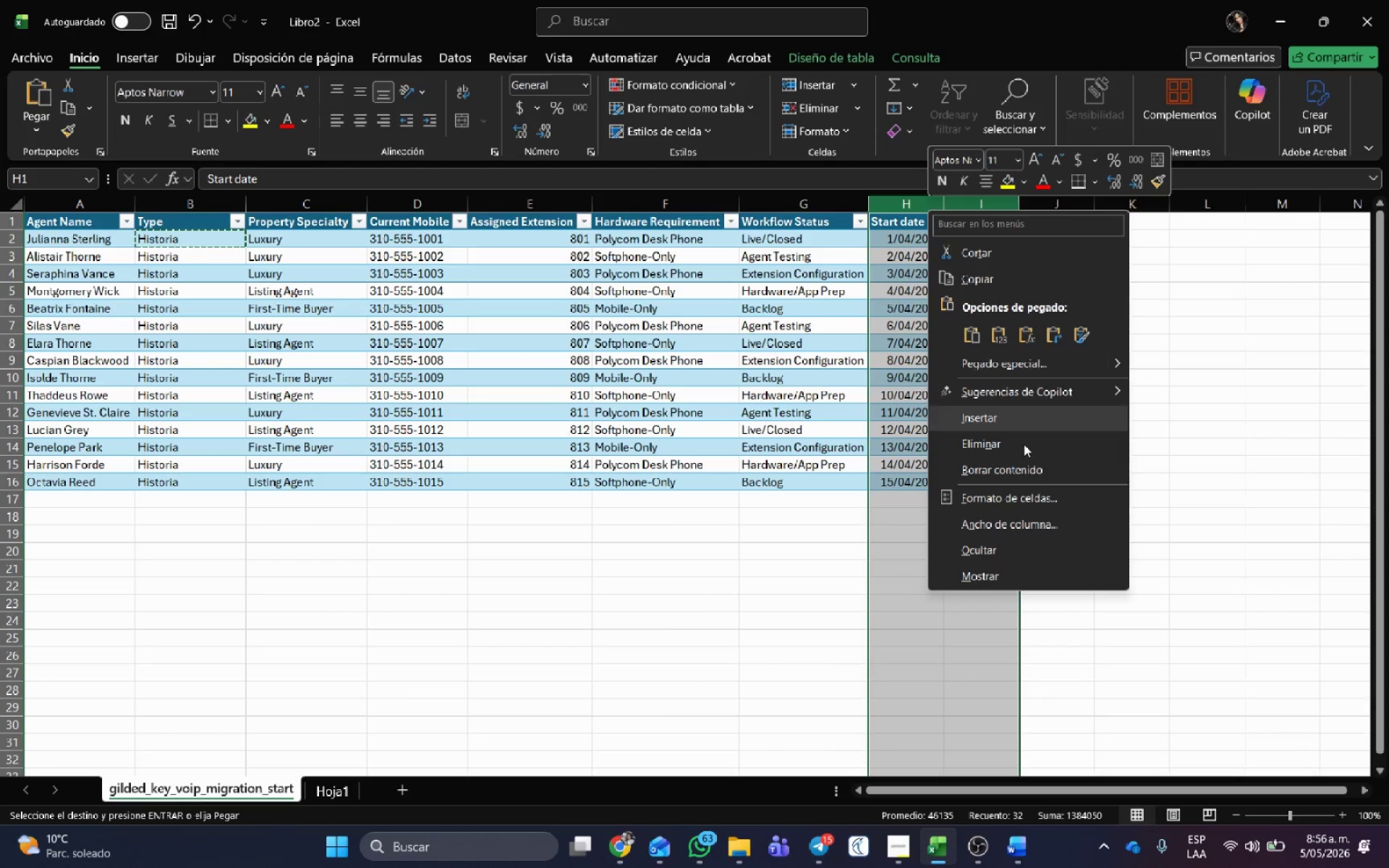 
left_click([1032, 503])
 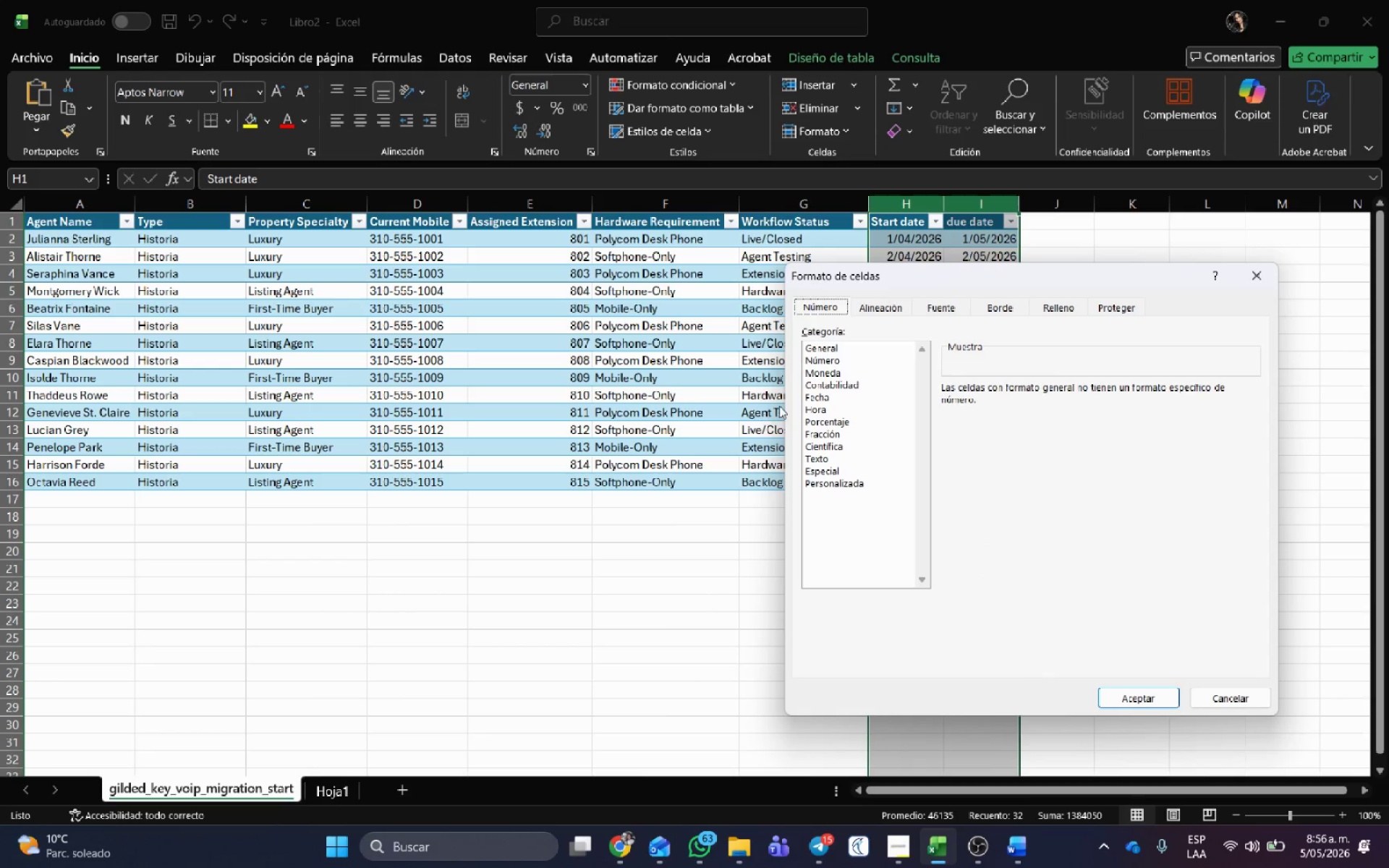 
left_click([826, 399])
 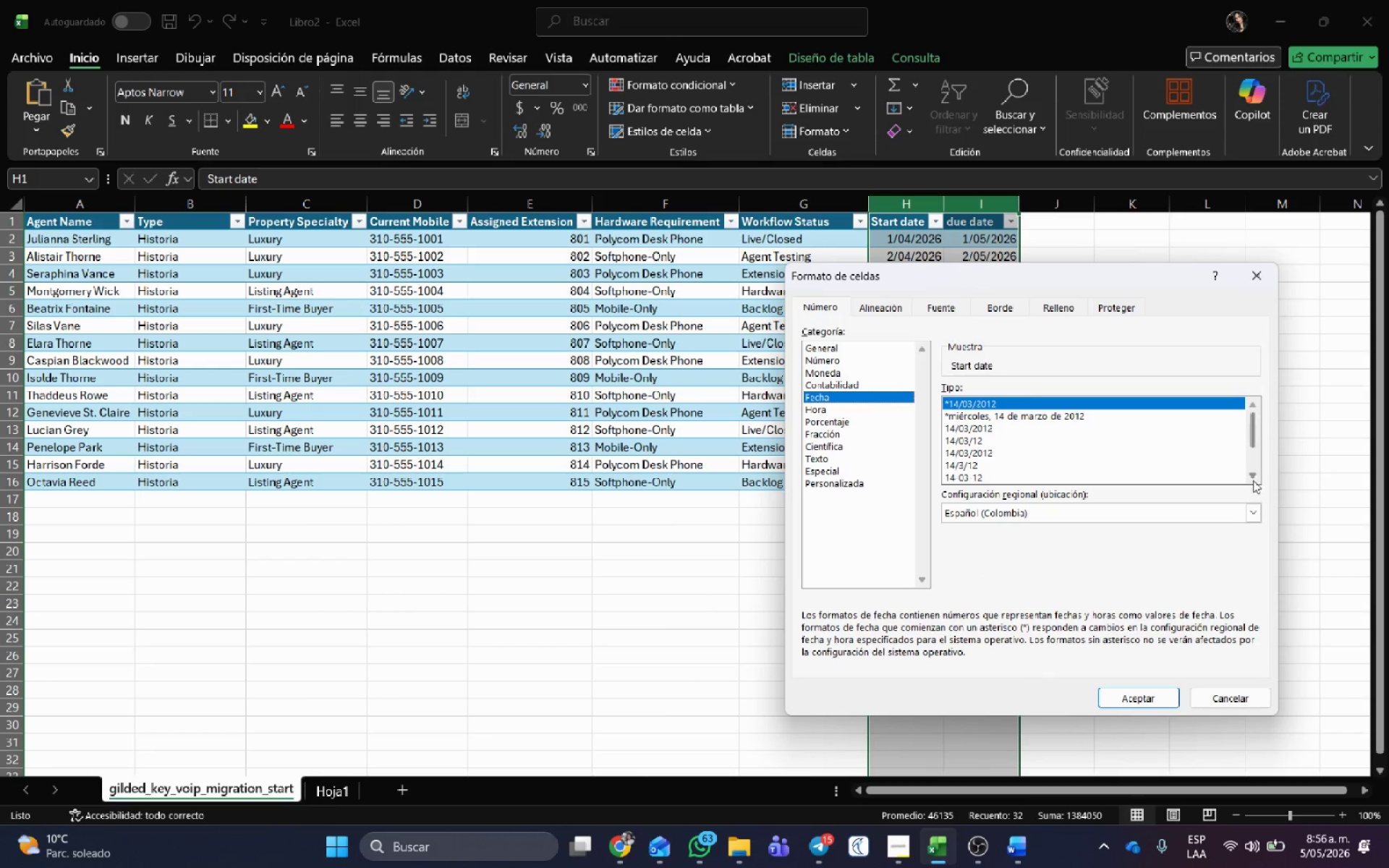 
double_click([1252, 477])
 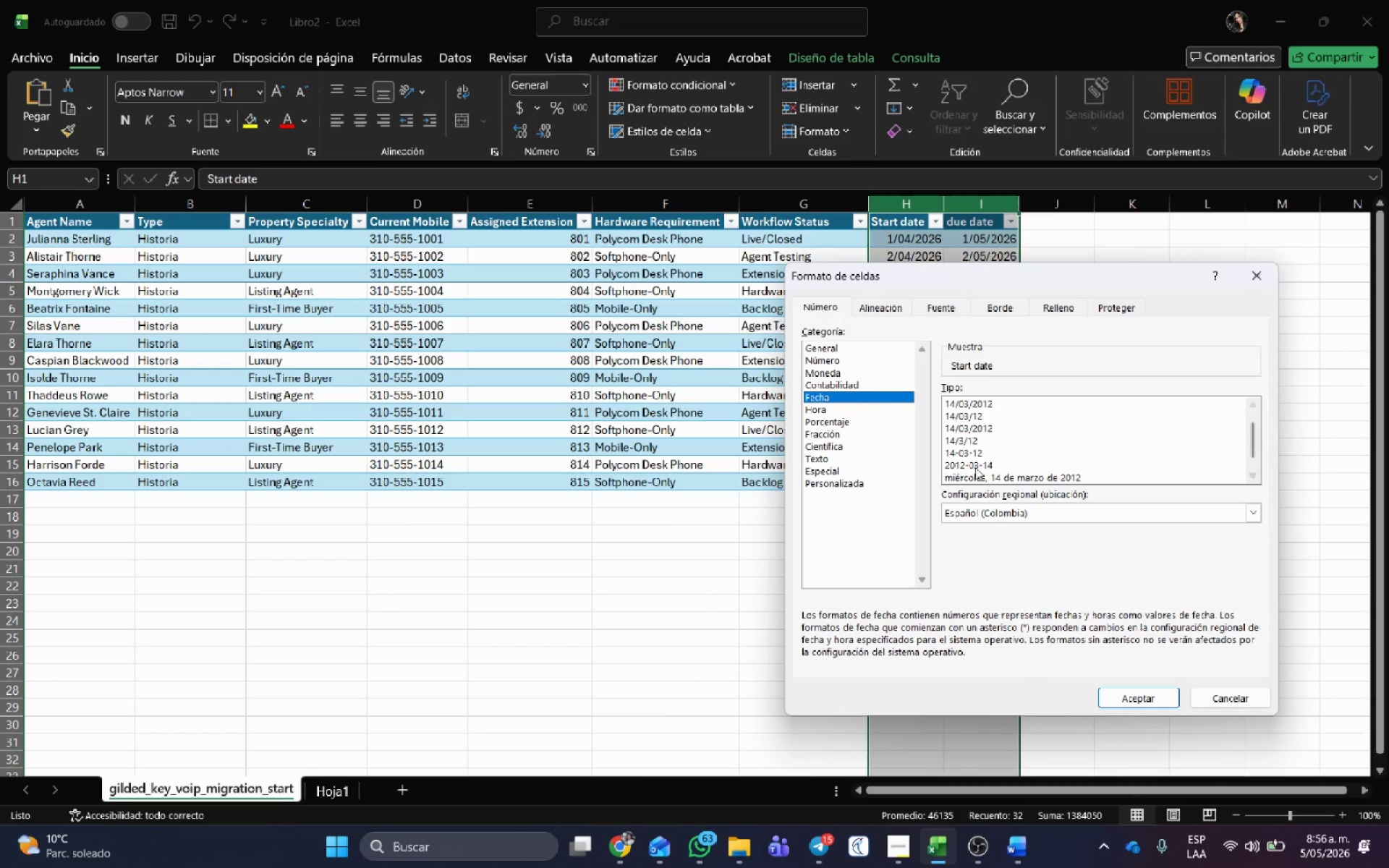 
left_click([969, 463])
 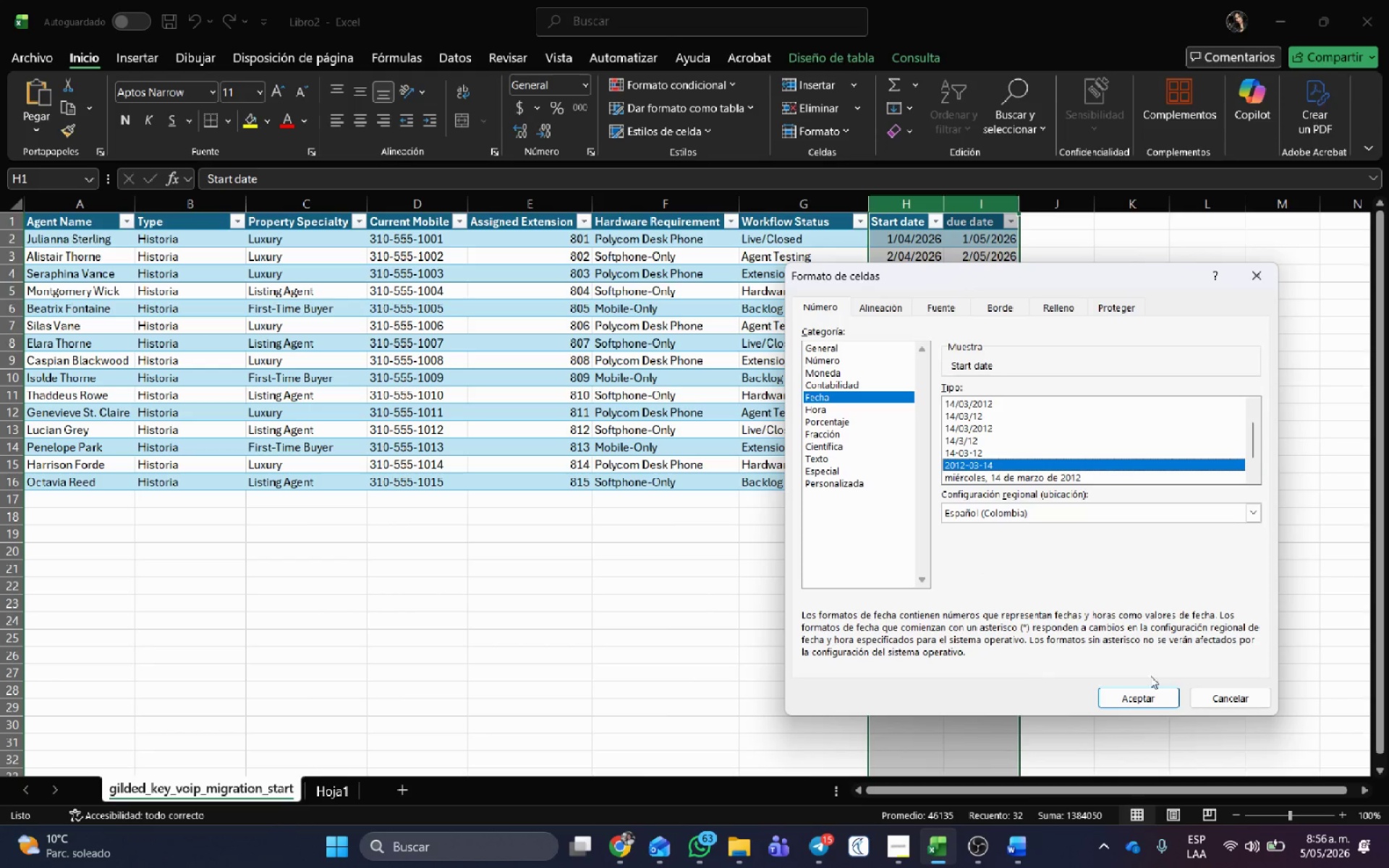 
left_click([1144, 698])
 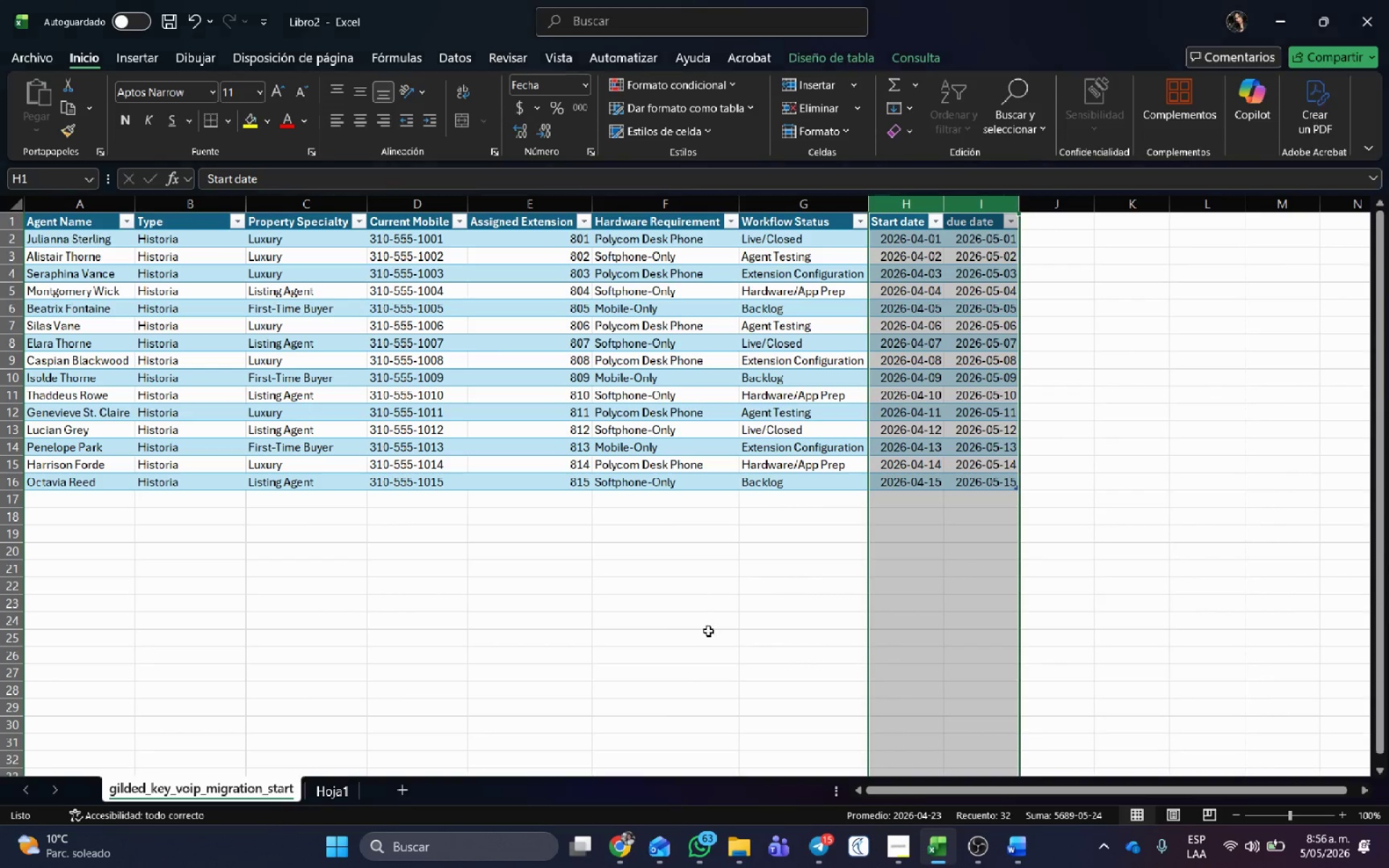 
left_click([700, 618])
 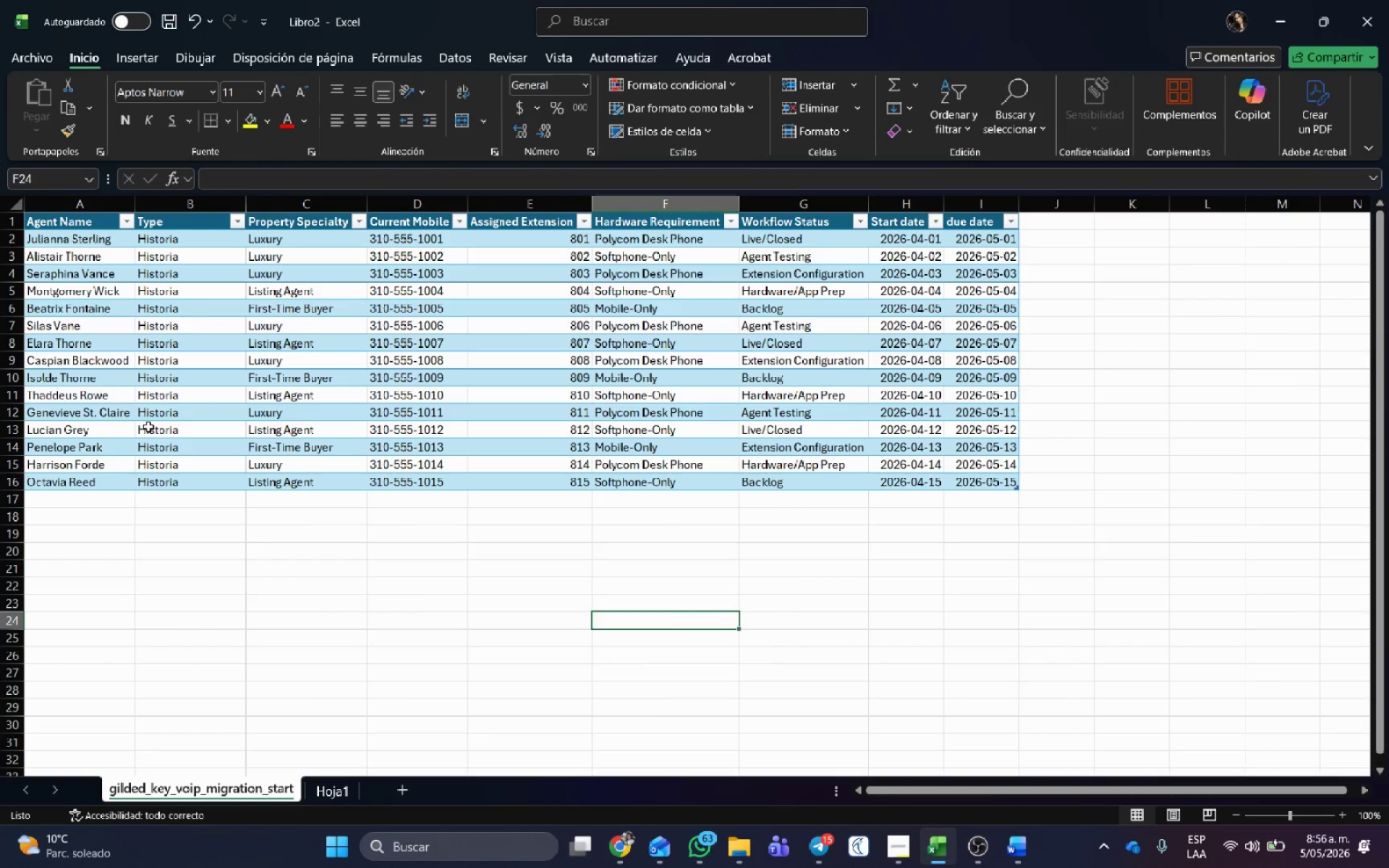 
left_click_drag(start_coordinate=[259, 556], to_coordinate=[275, 555])
 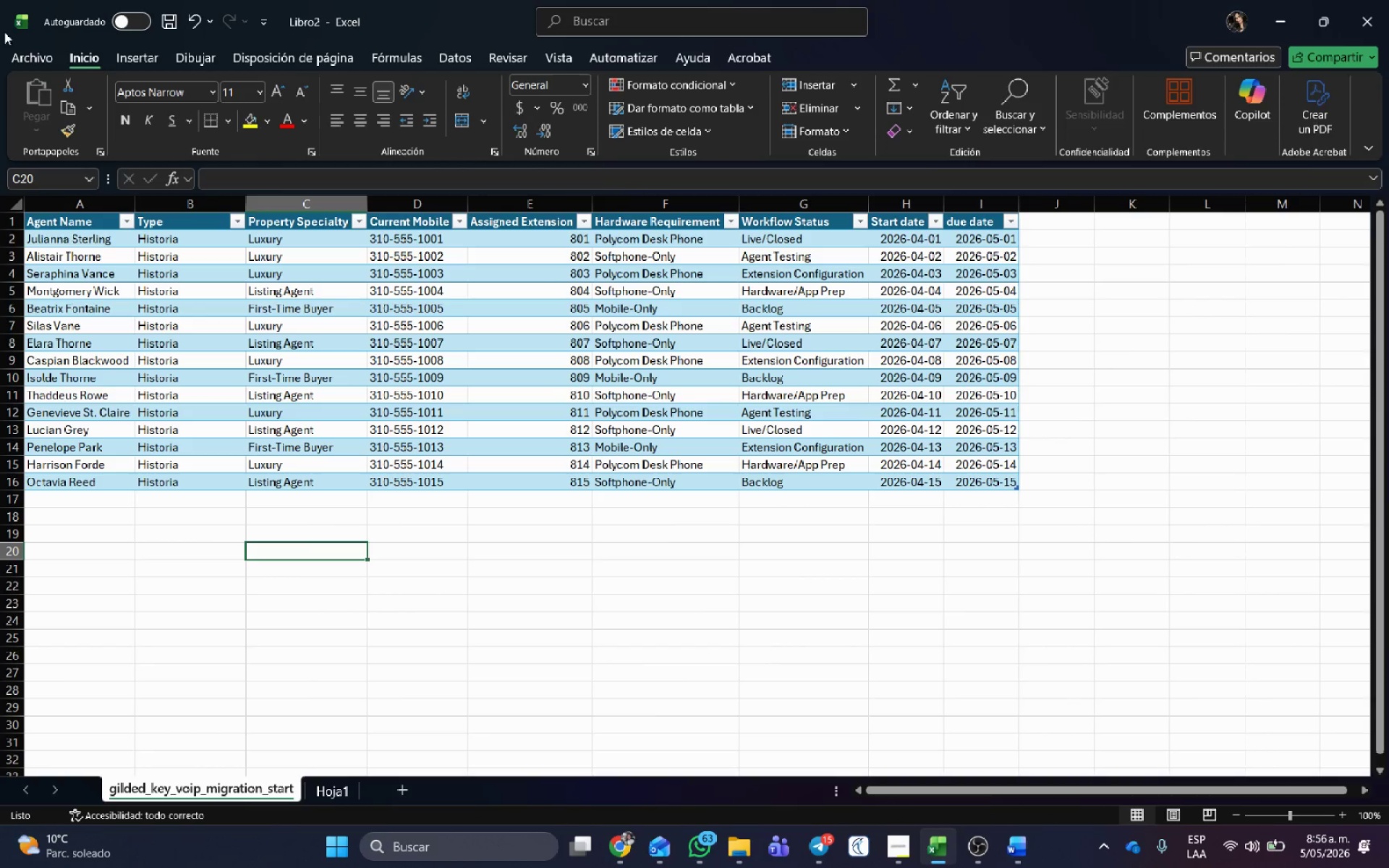 
left_click([25, 47])
 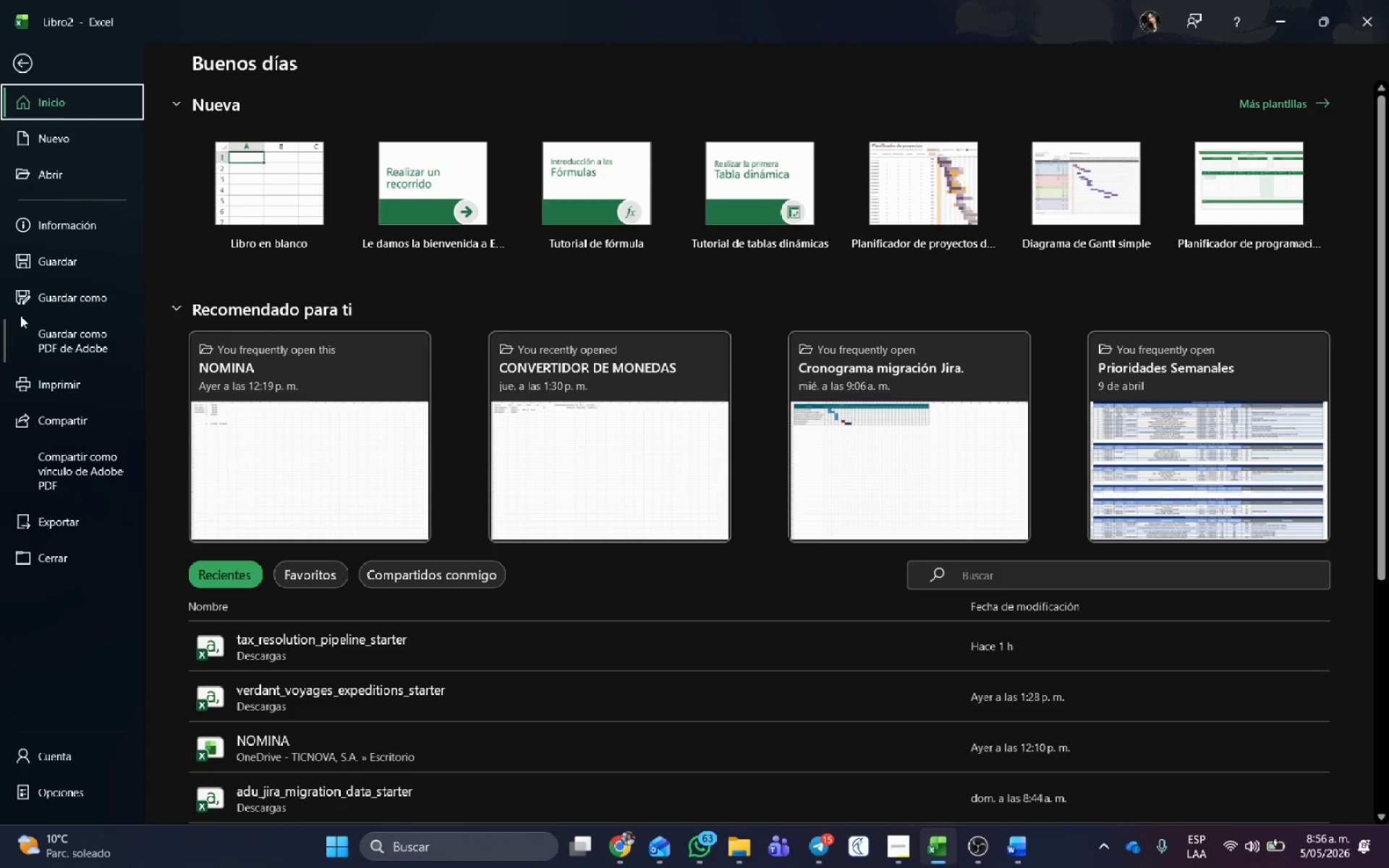 
left_click([23, 303])
 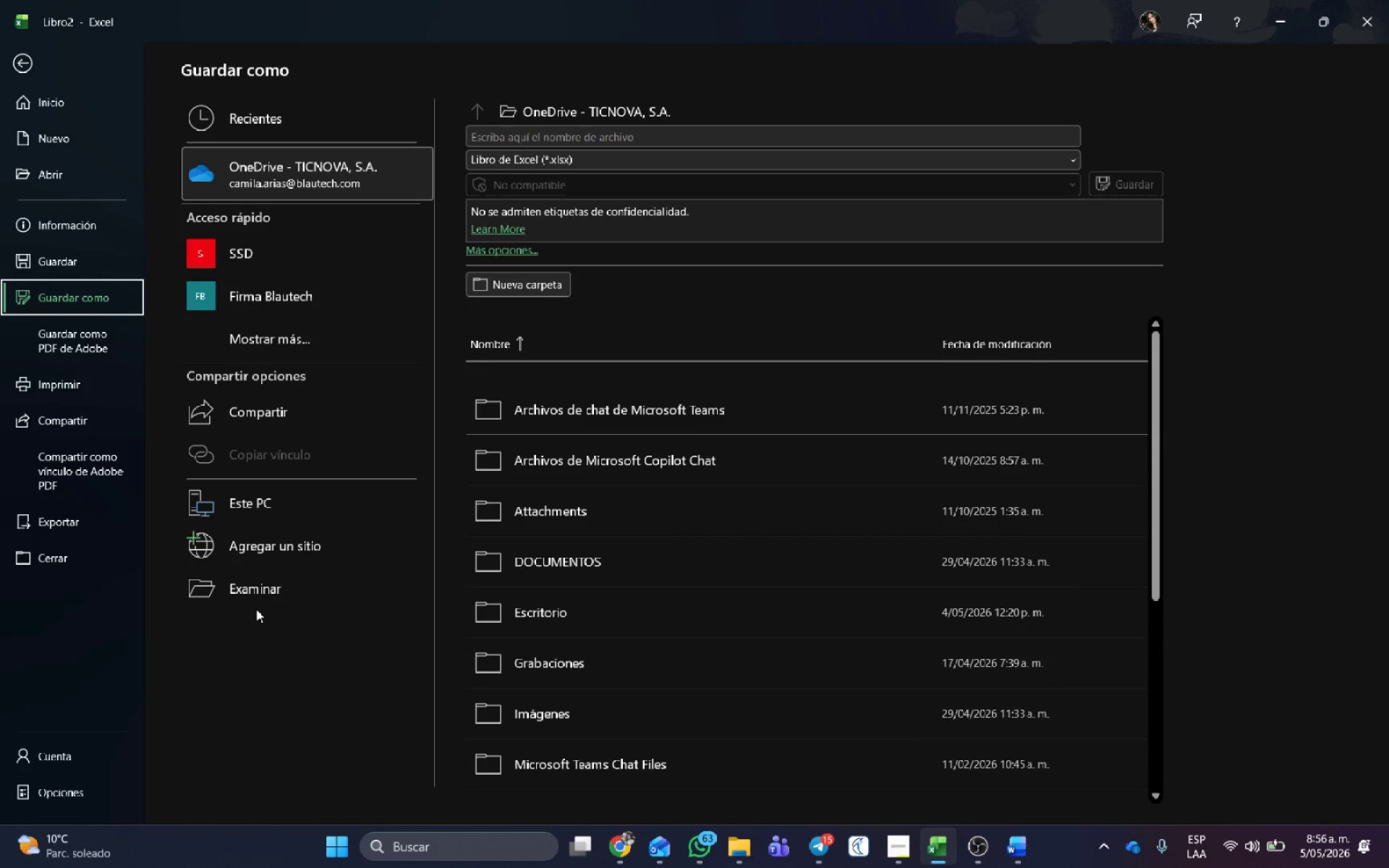 
double_click([258, 590])
 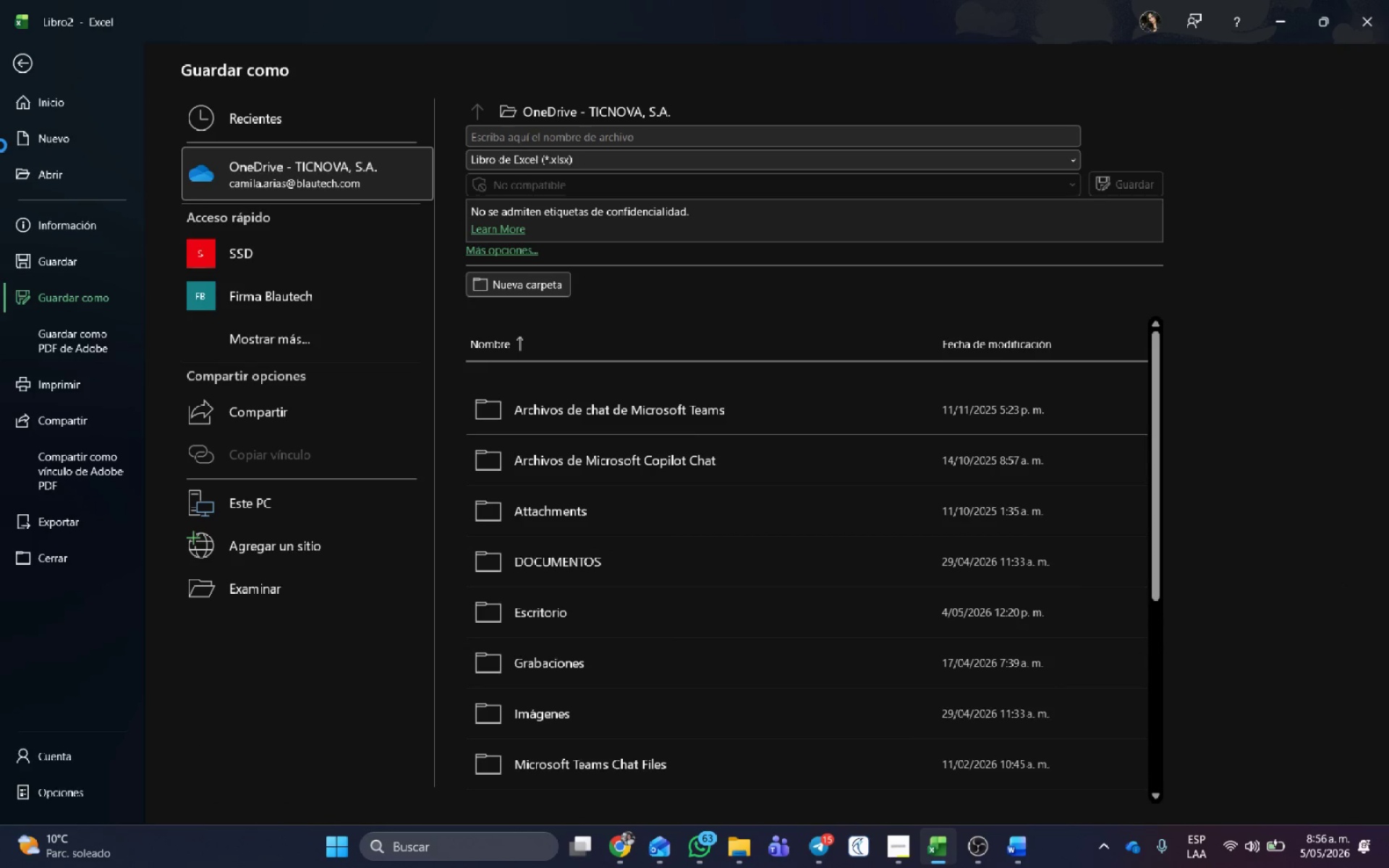 
mouse_move([135, 243])
 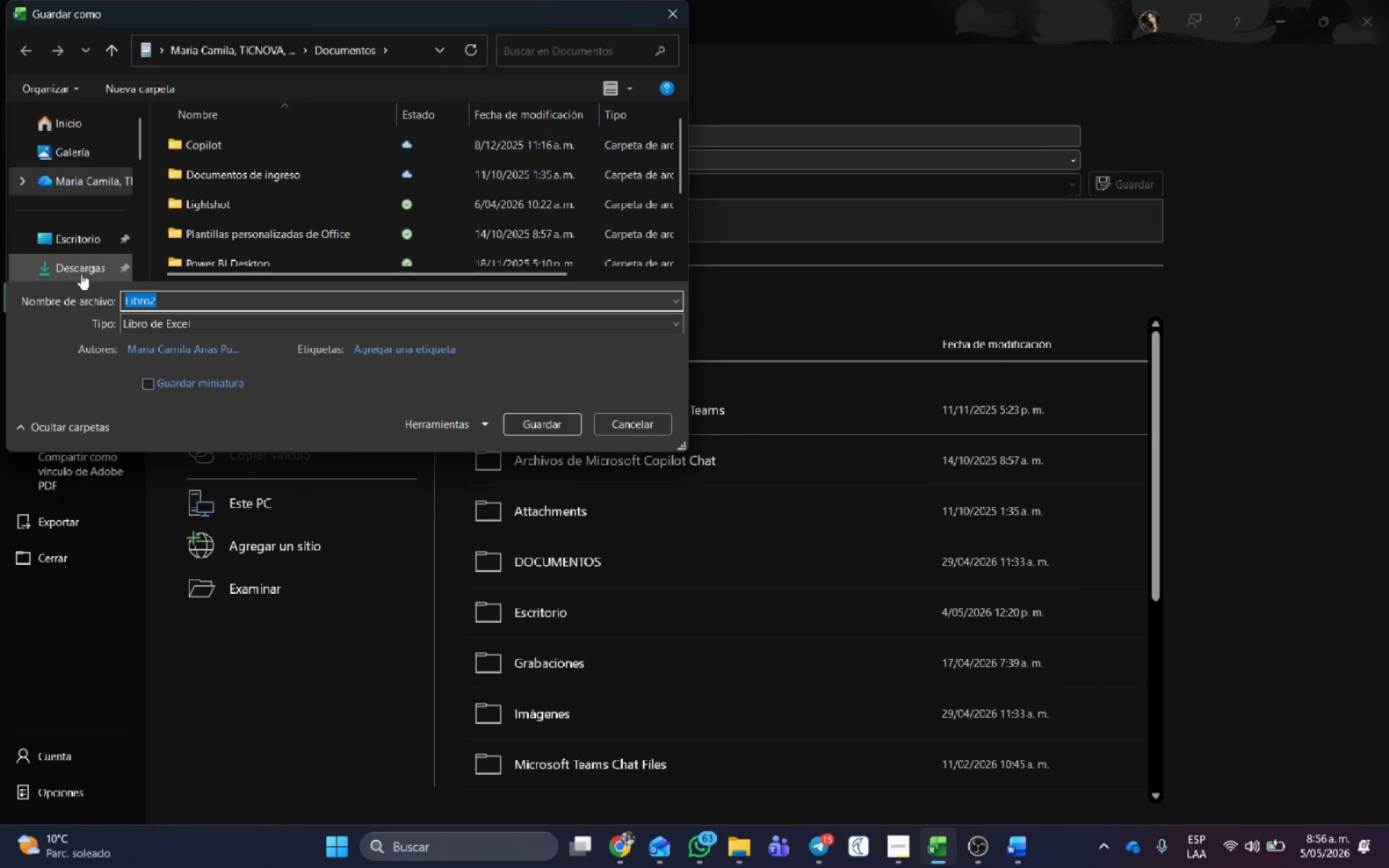 
left_click([80, 271])
 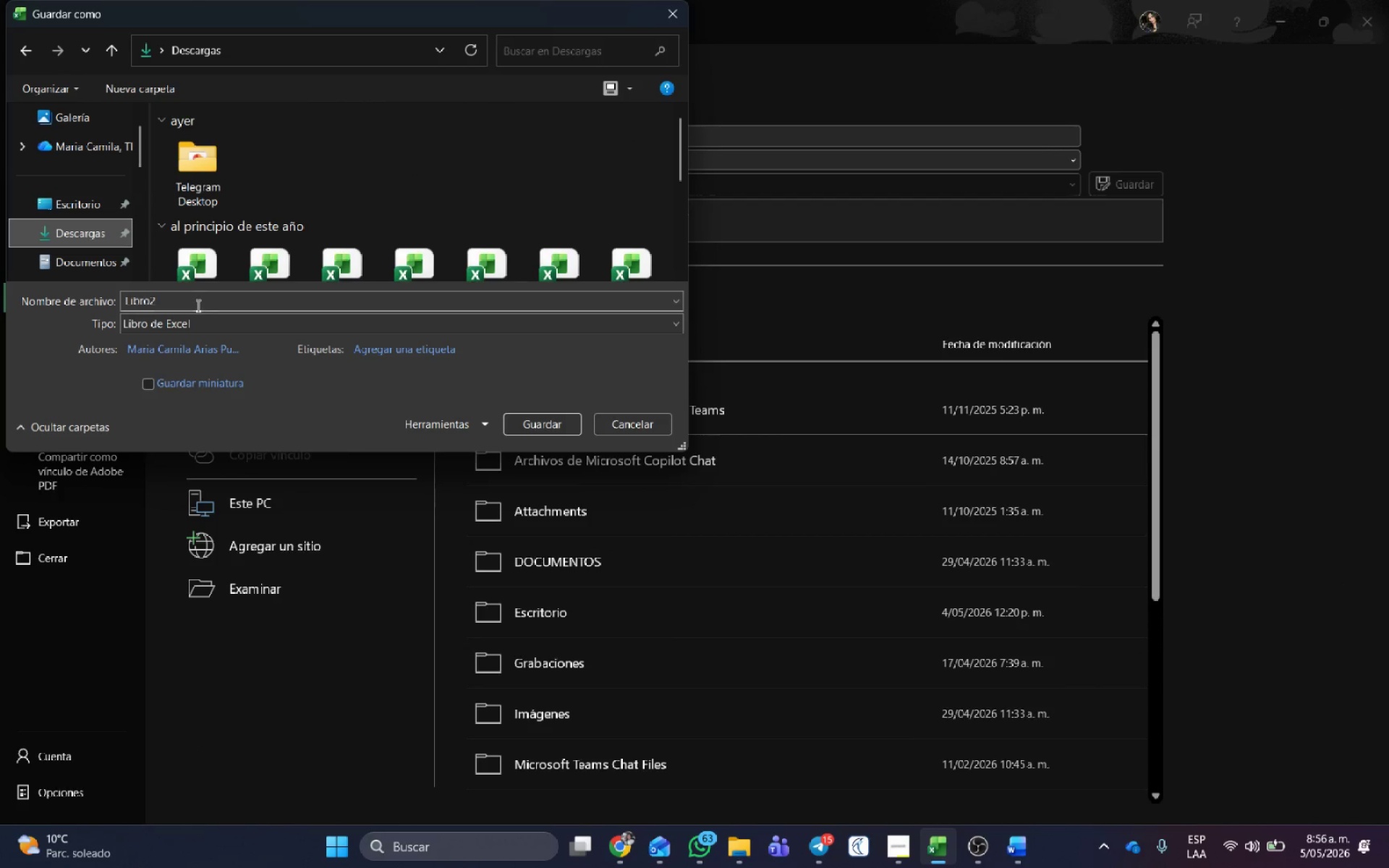 
left_click([183, 325])
 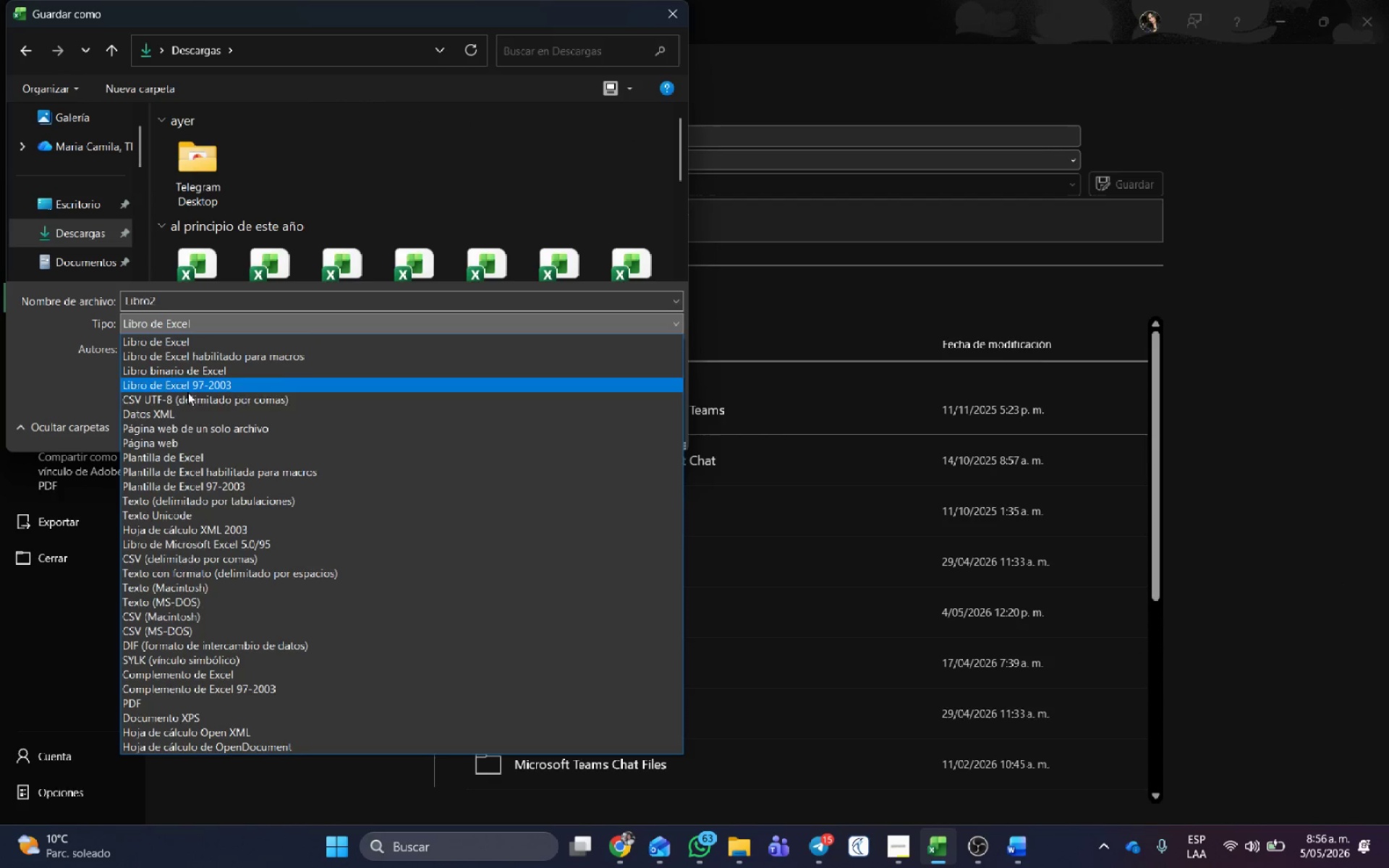 
left_click([188, 396])
 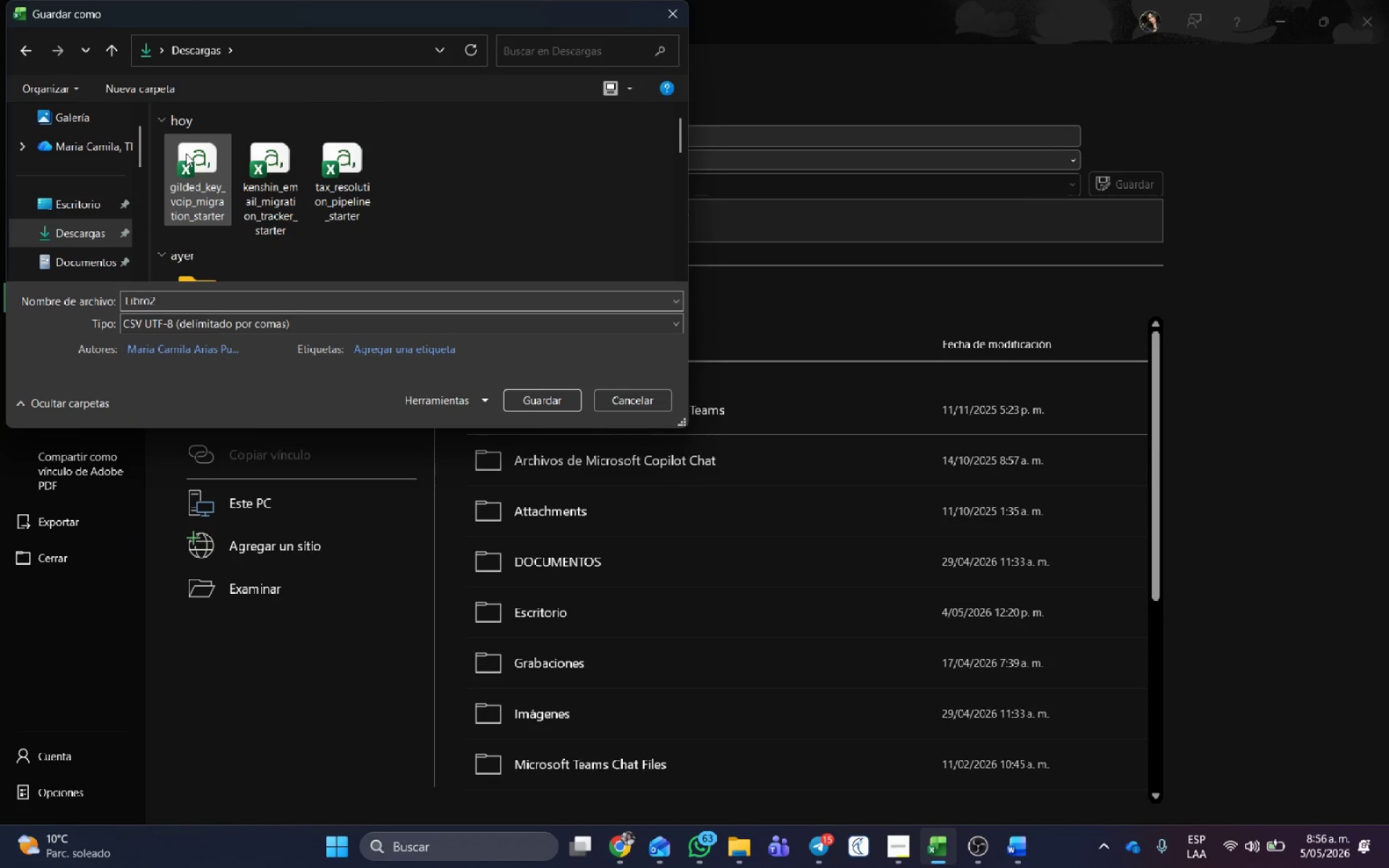 
left_click([186, 153])
 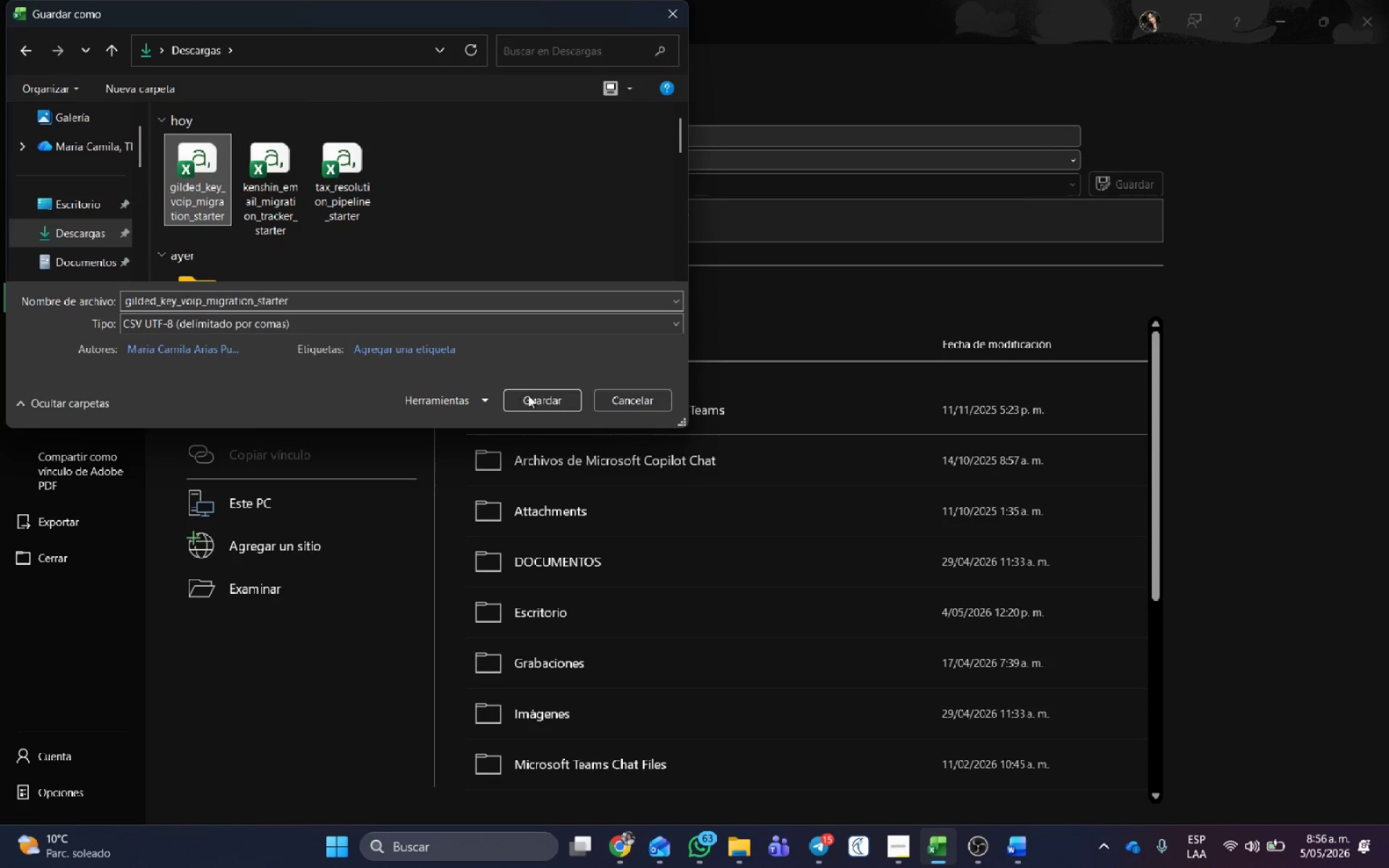 
left_click([533, 397])
 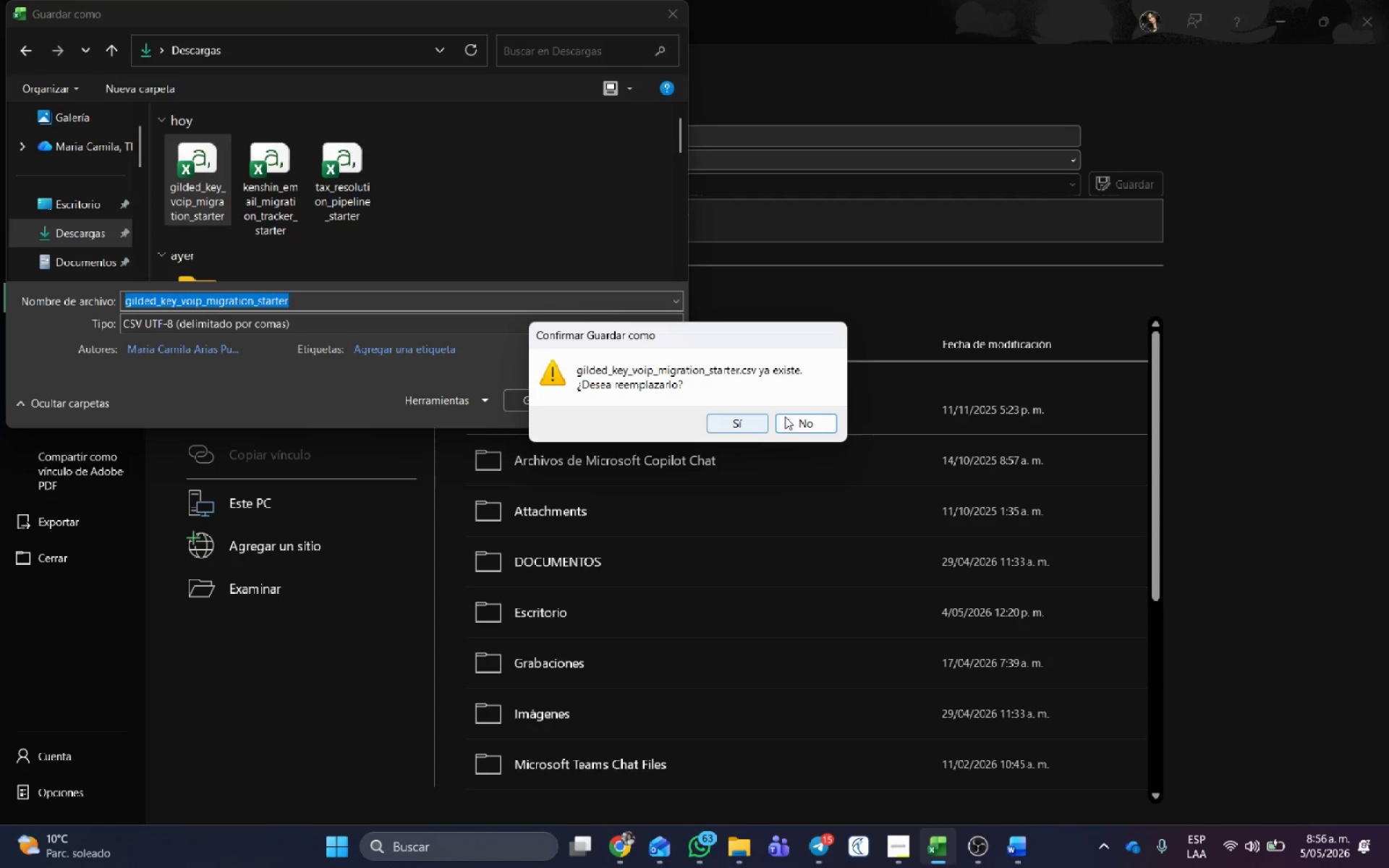 
left_click([718, 426])
 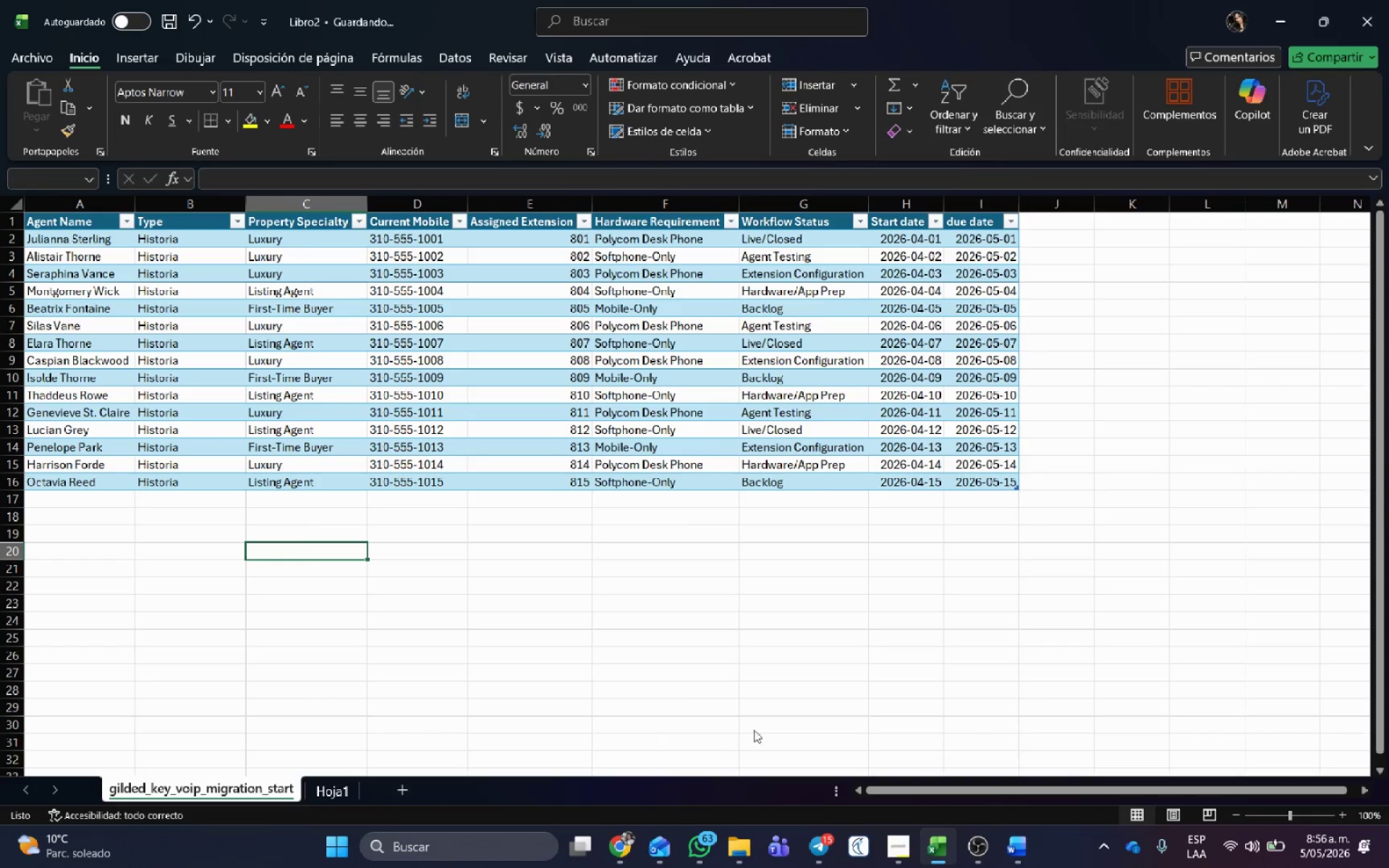 
left_click([657, 629])
 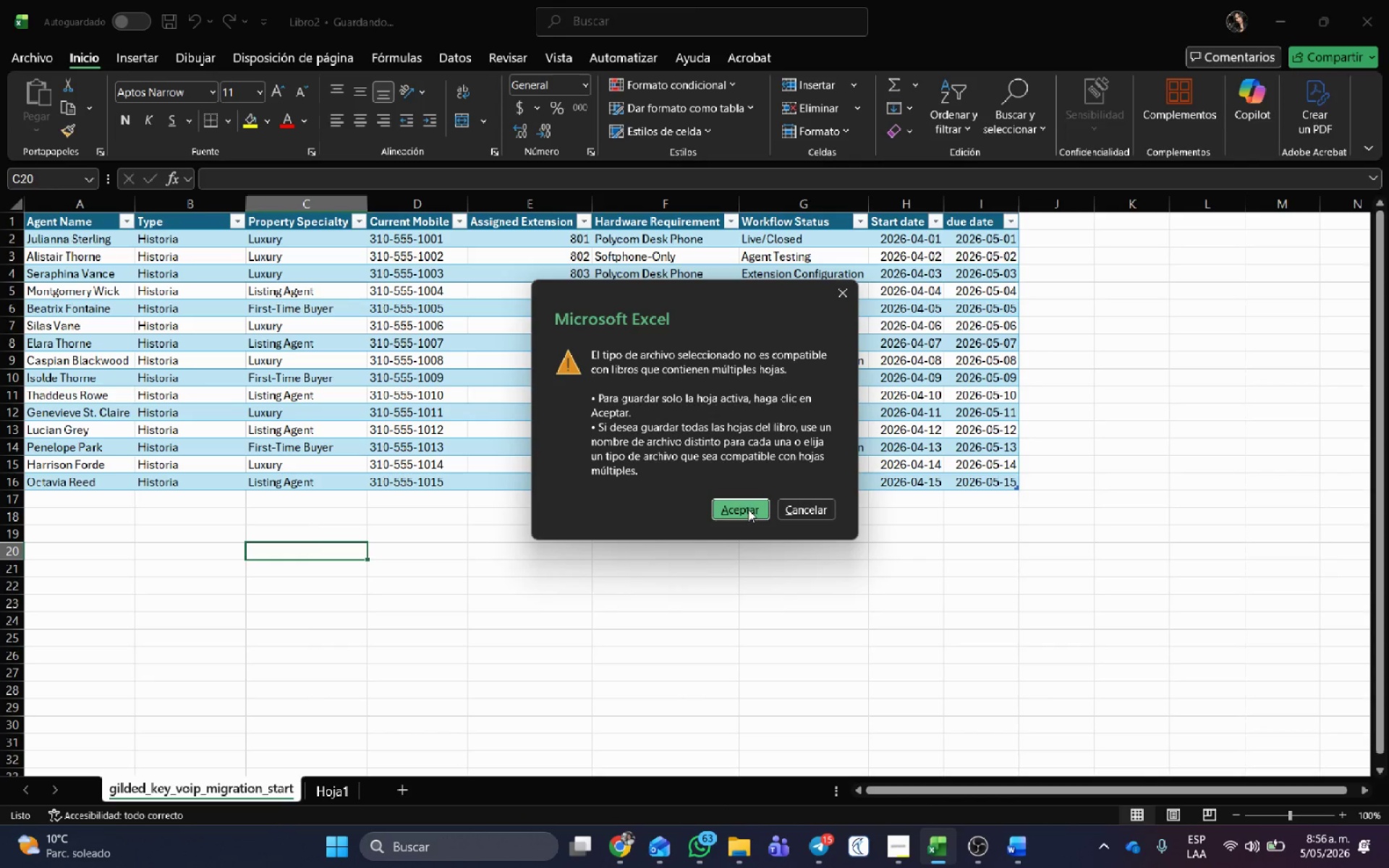 
left_click([747, 509])
 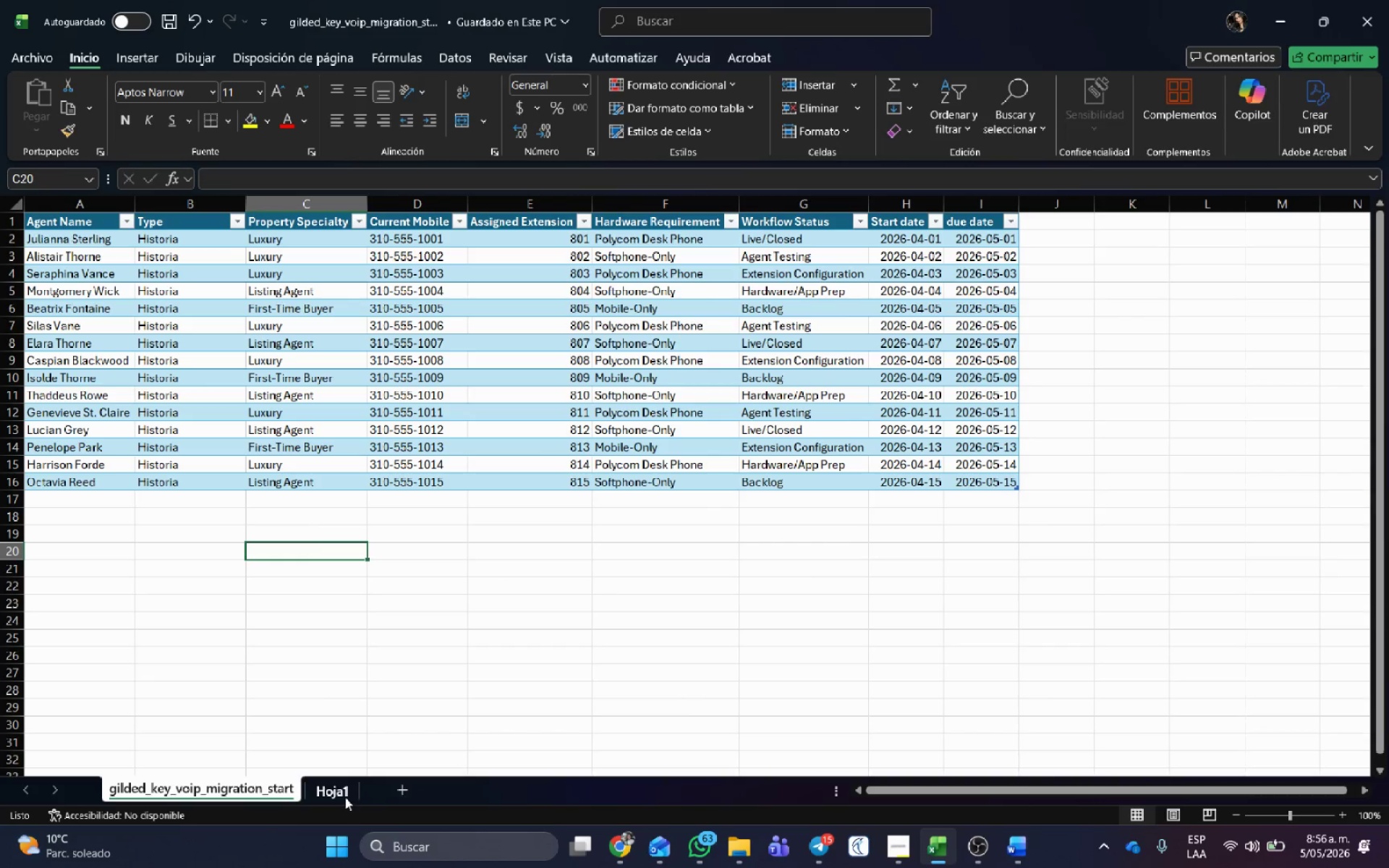 
right_click([336, 792])
 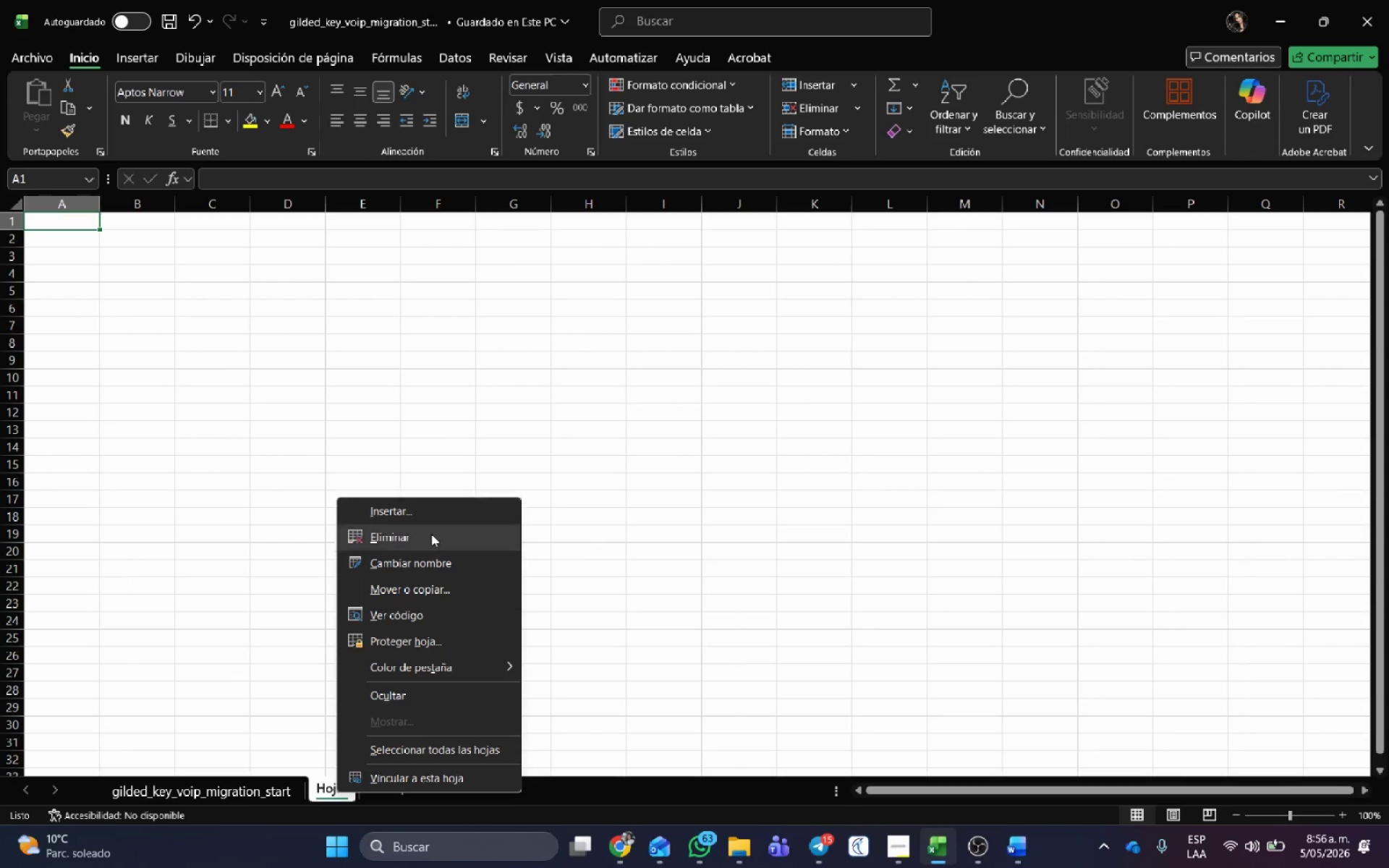 
left_click([431, 534])
 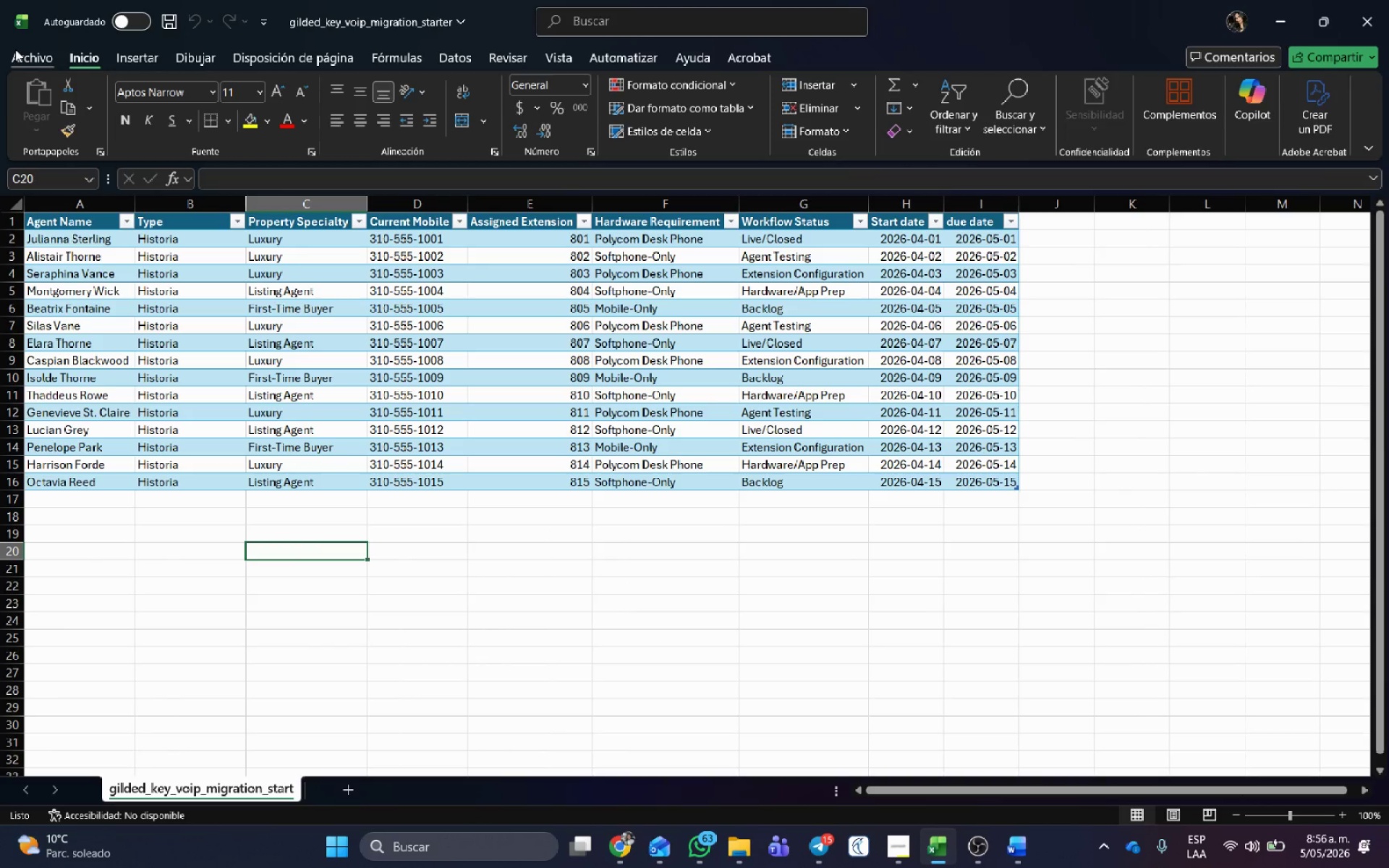 
left_click([15, 49])
 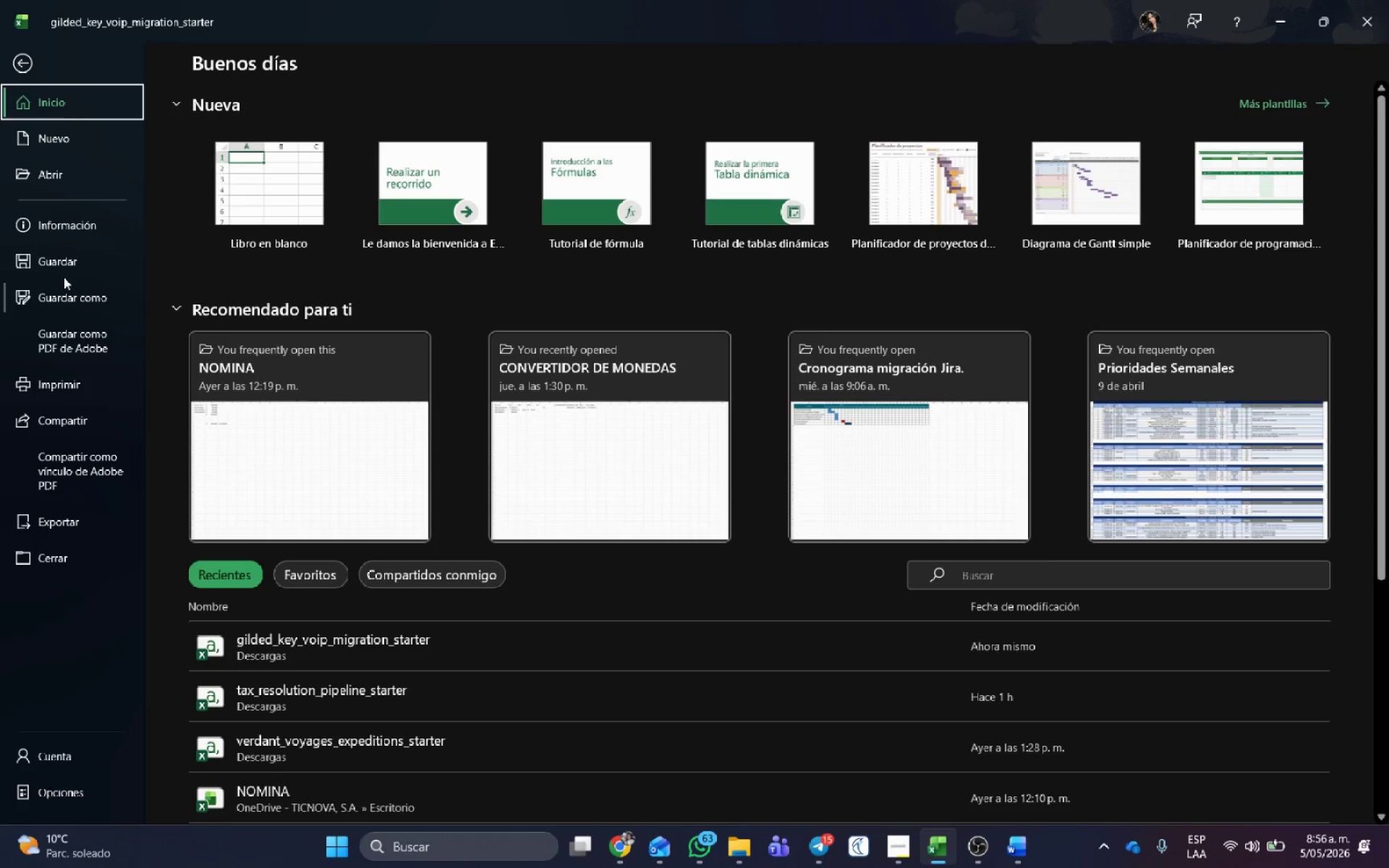 
left_click([59, 260])
 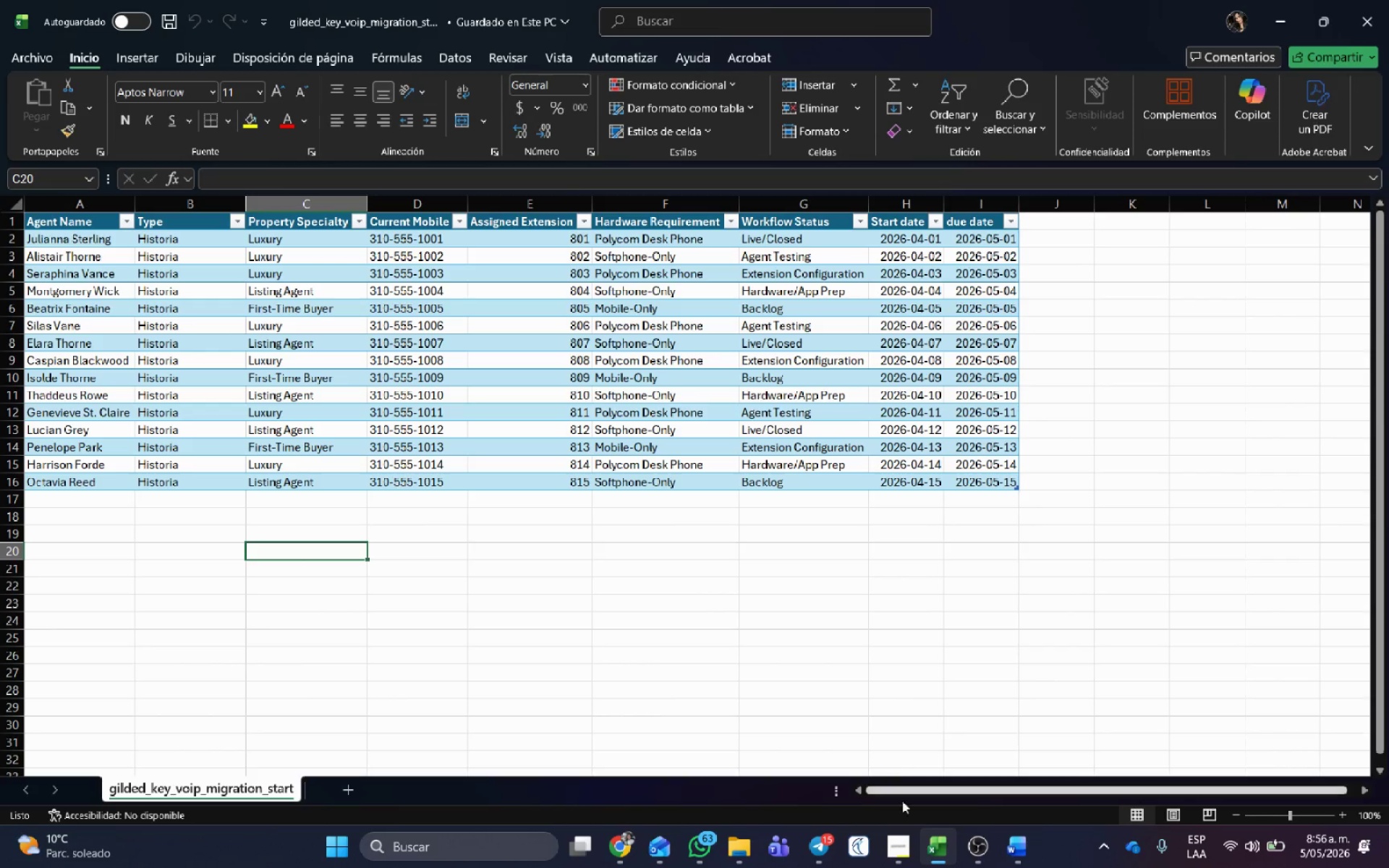 
left_click([35, 58])
 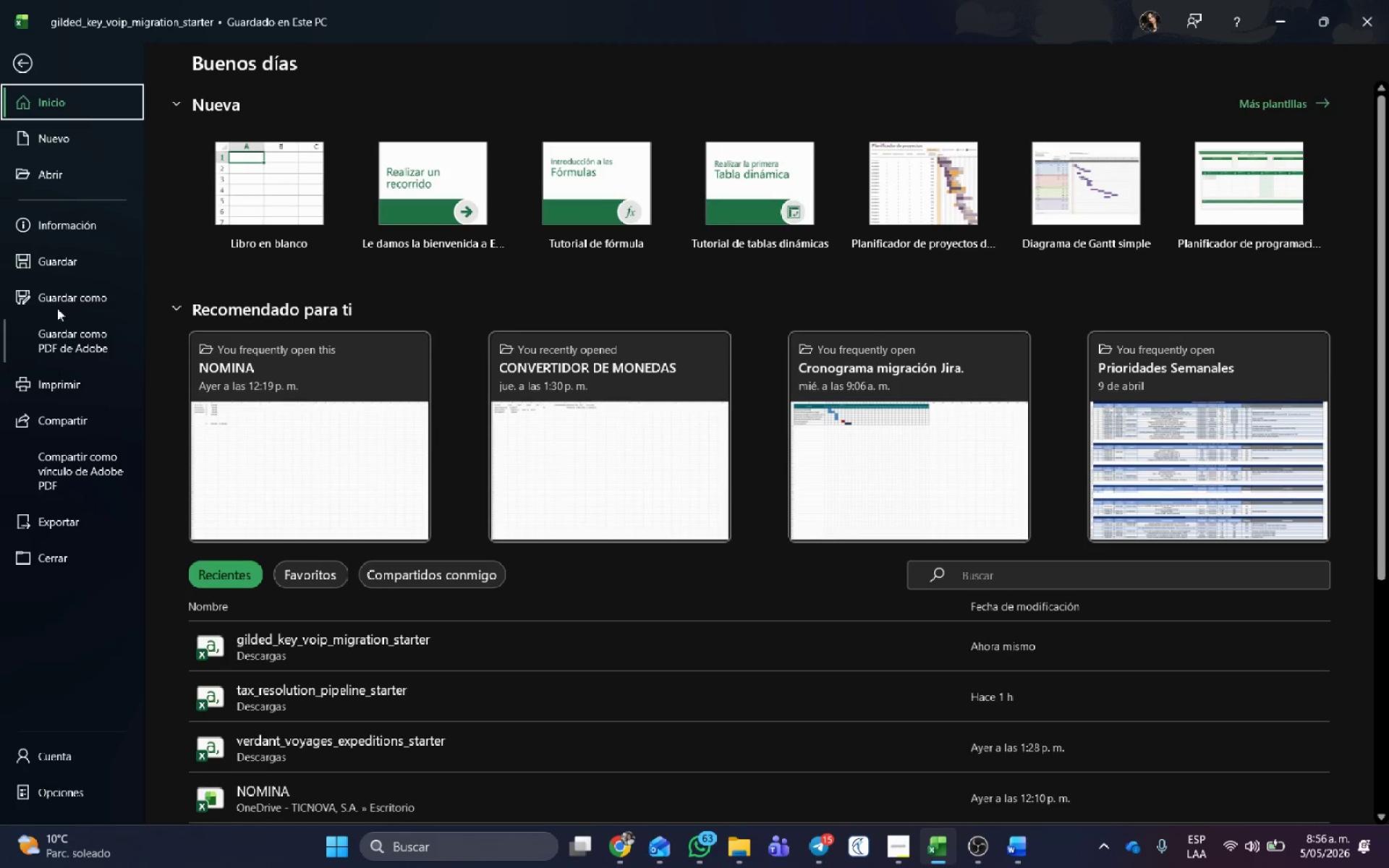 
left_click([63, 290])
 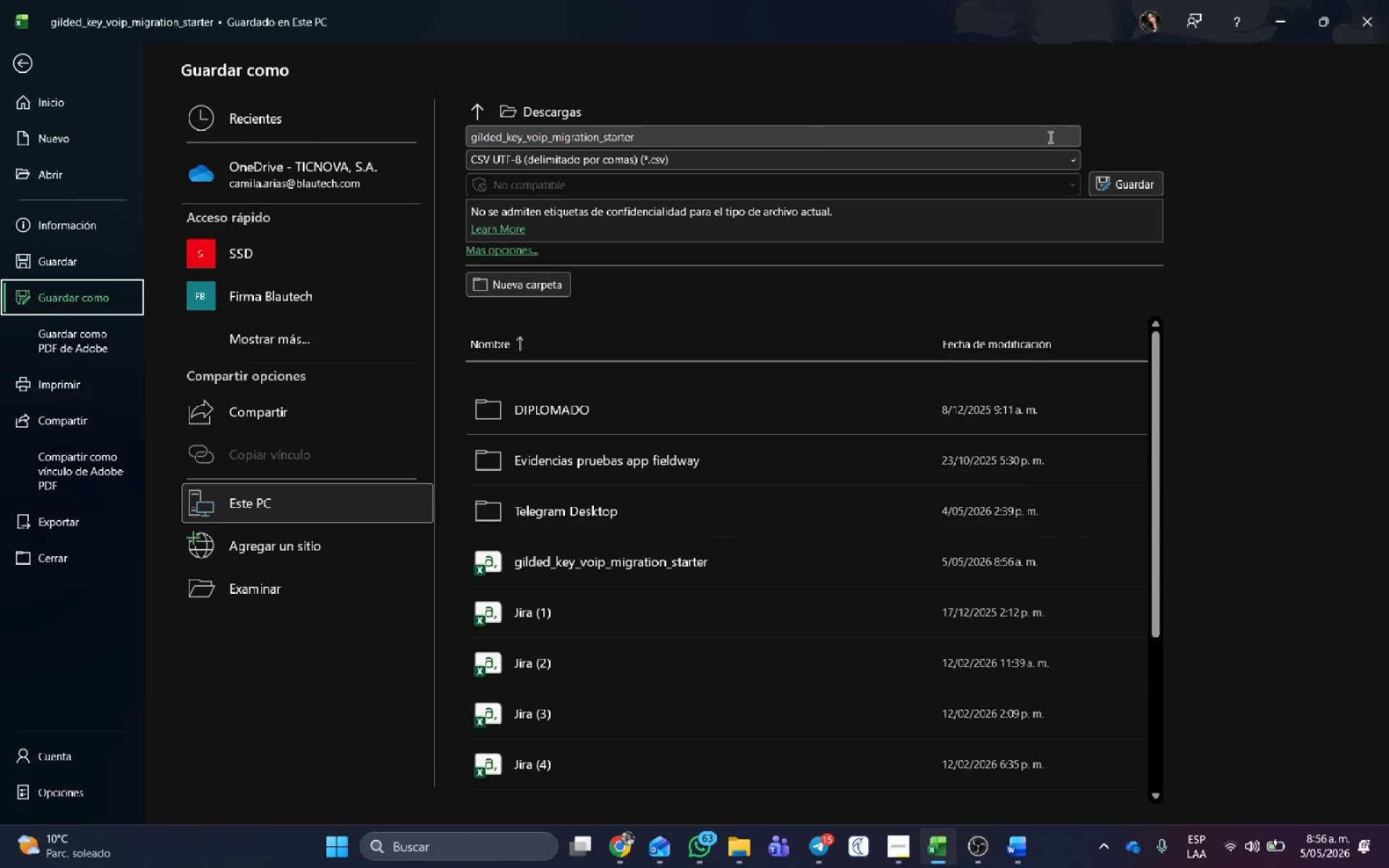 
left_click([1137, 173])
 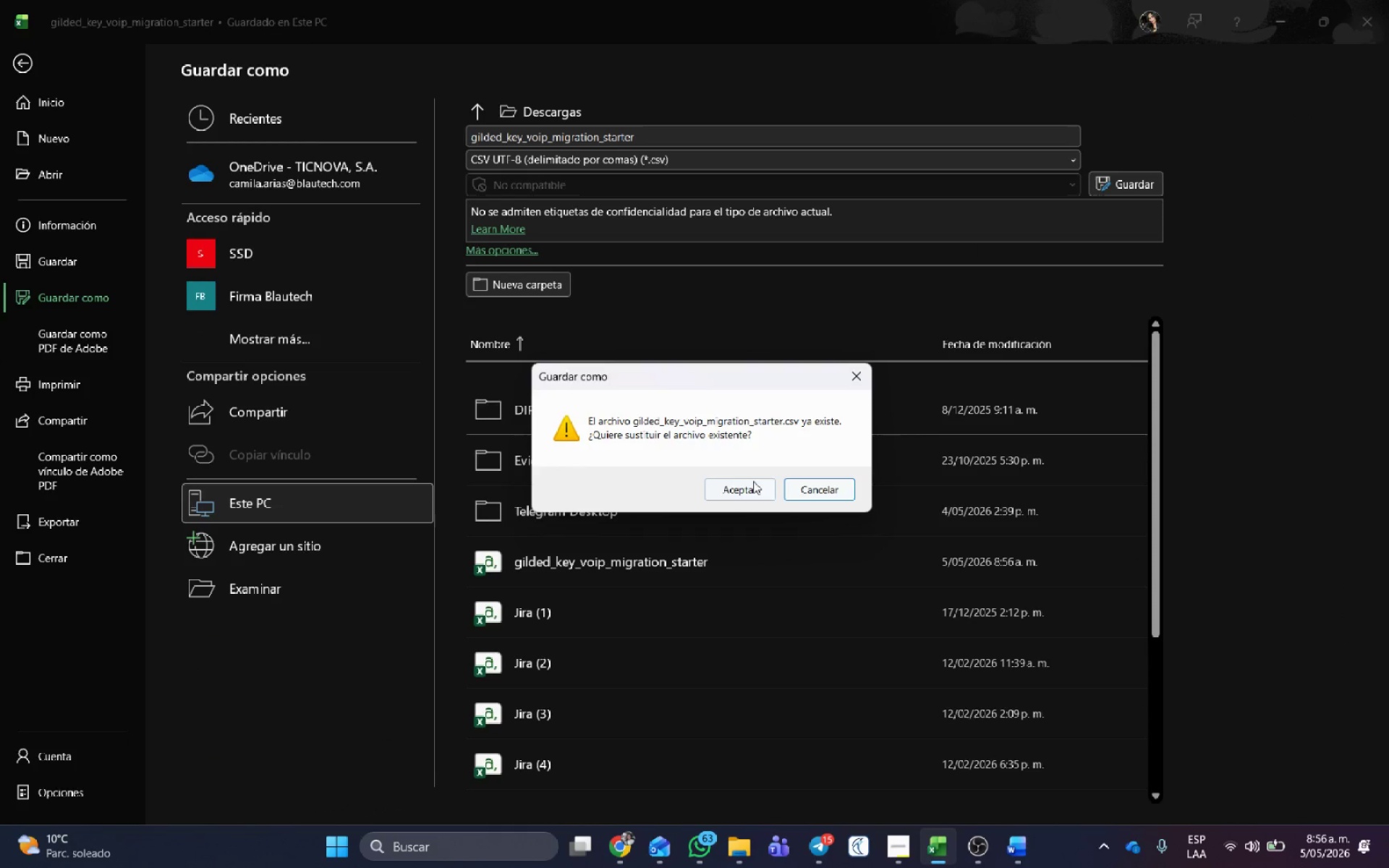 
left_click([730, 488])
 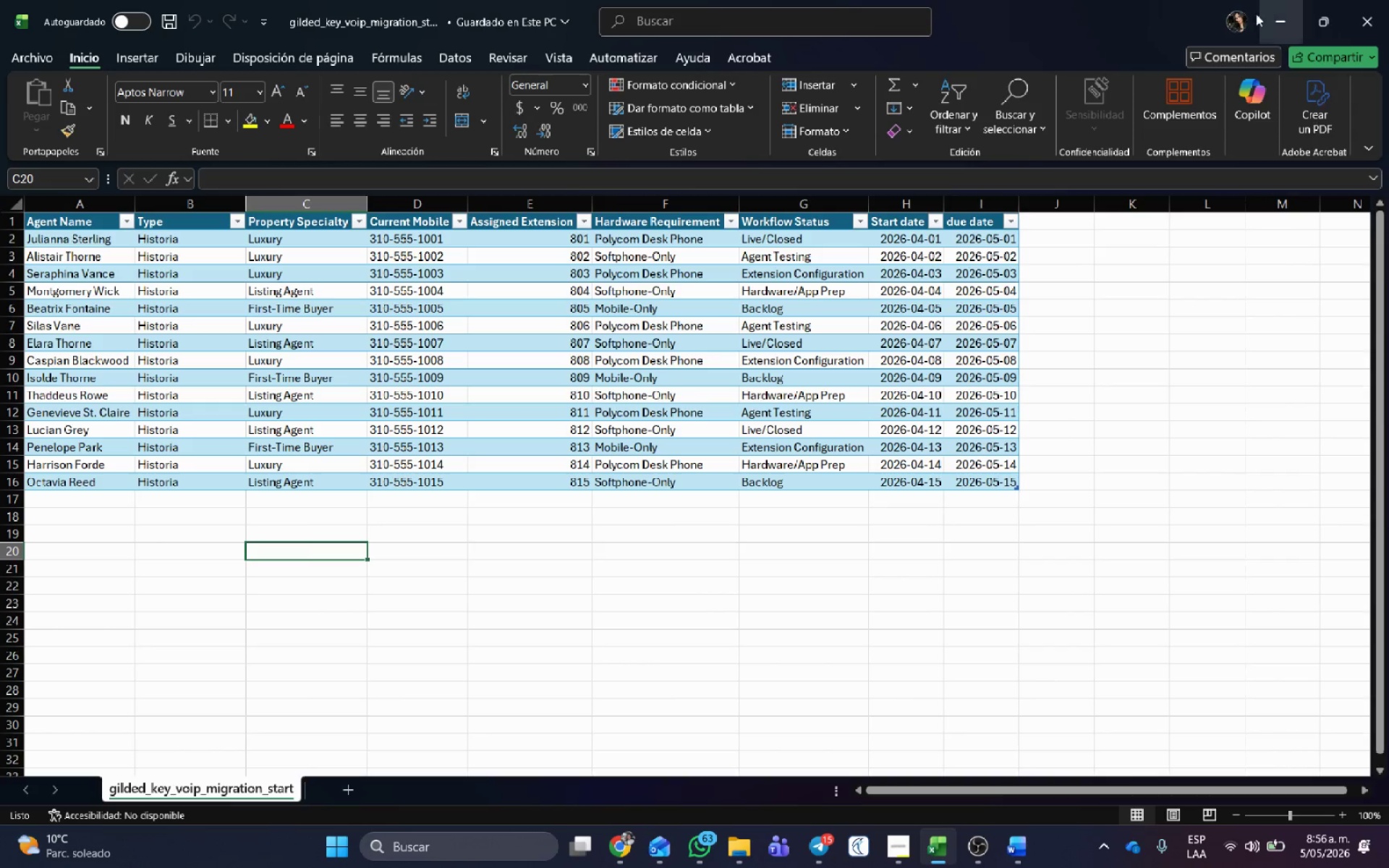 
left_click([849, 467])
 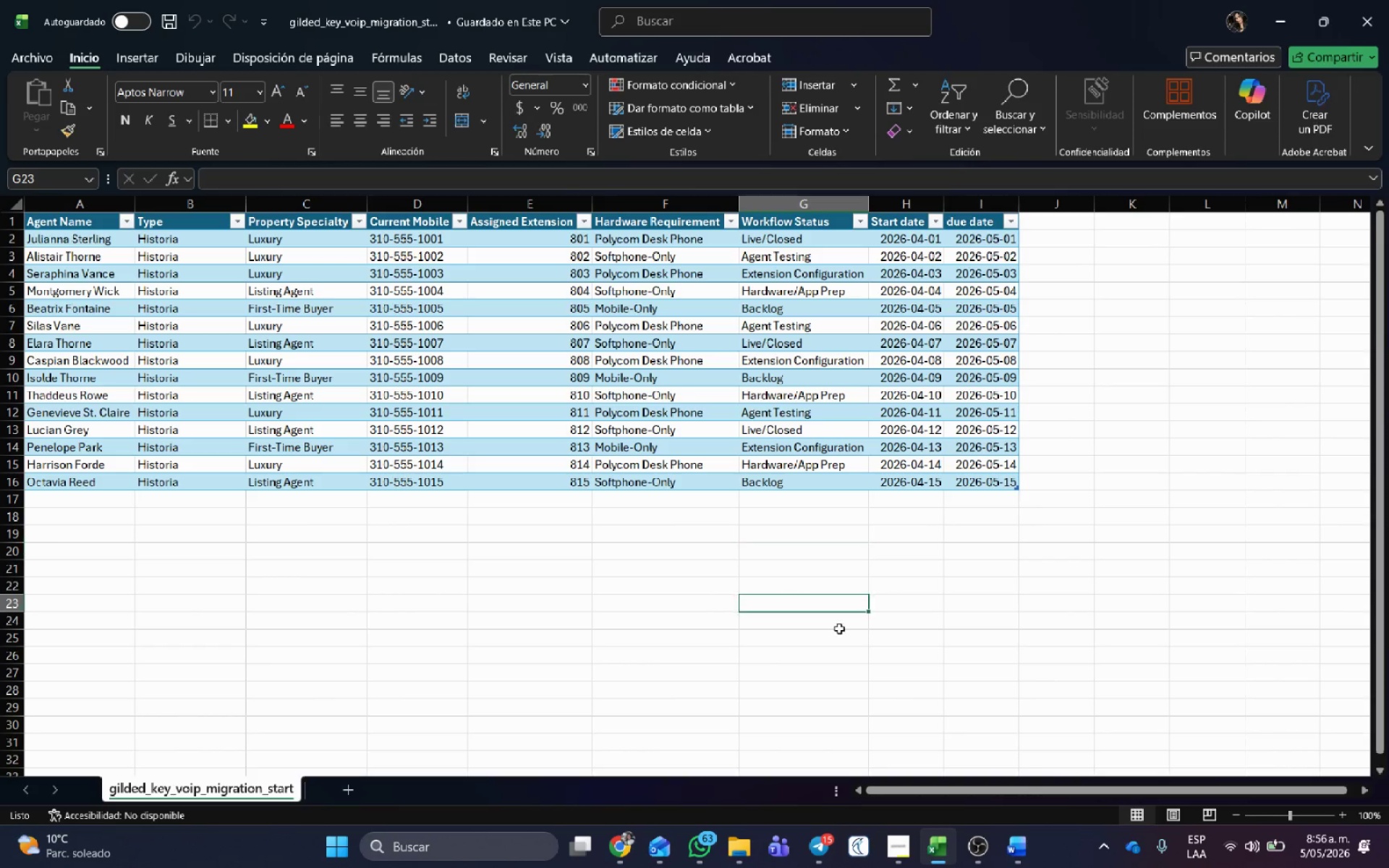 
left_click([619, 848])
 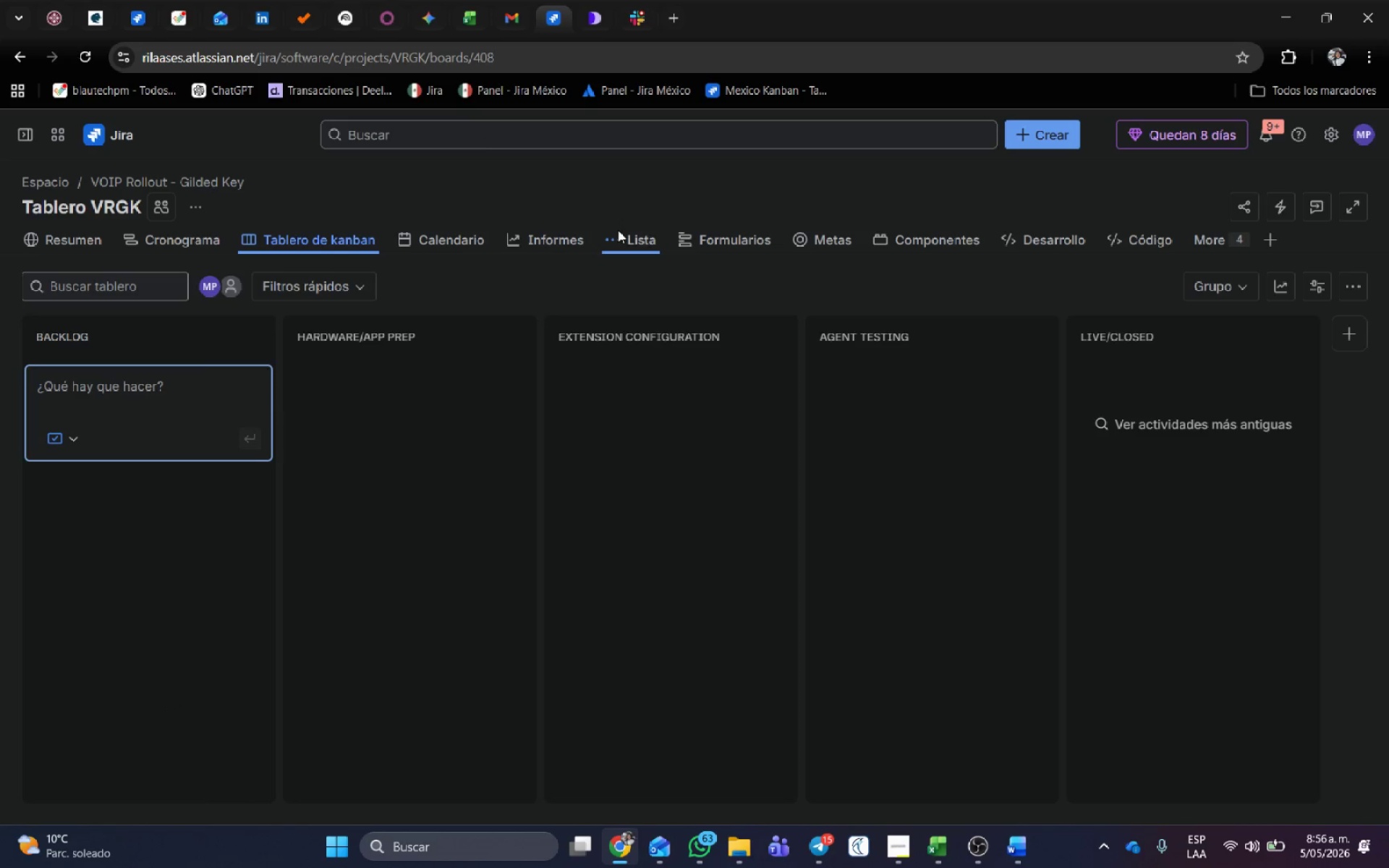 
left_click([647, 236])
 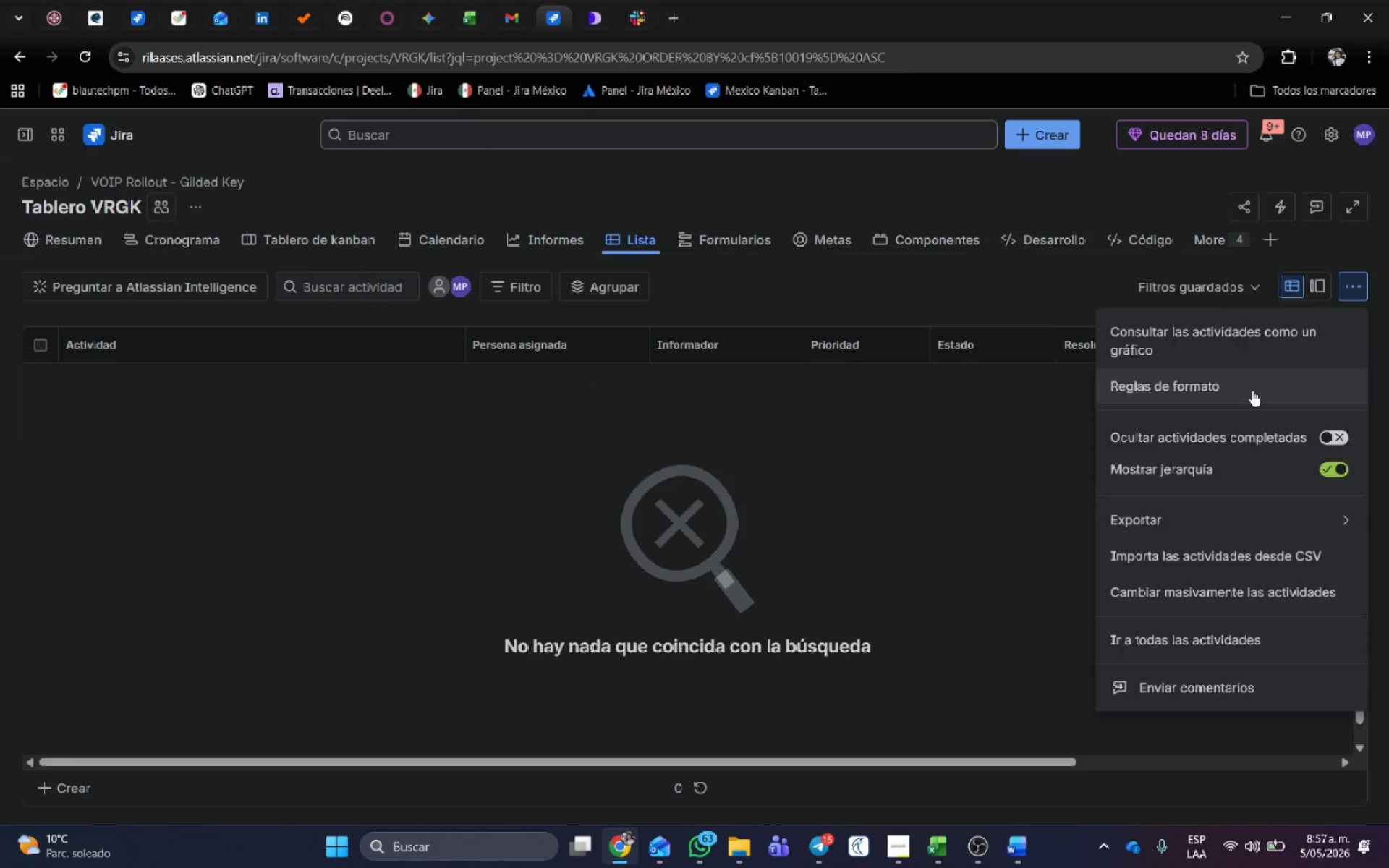 
wait(5.62)
 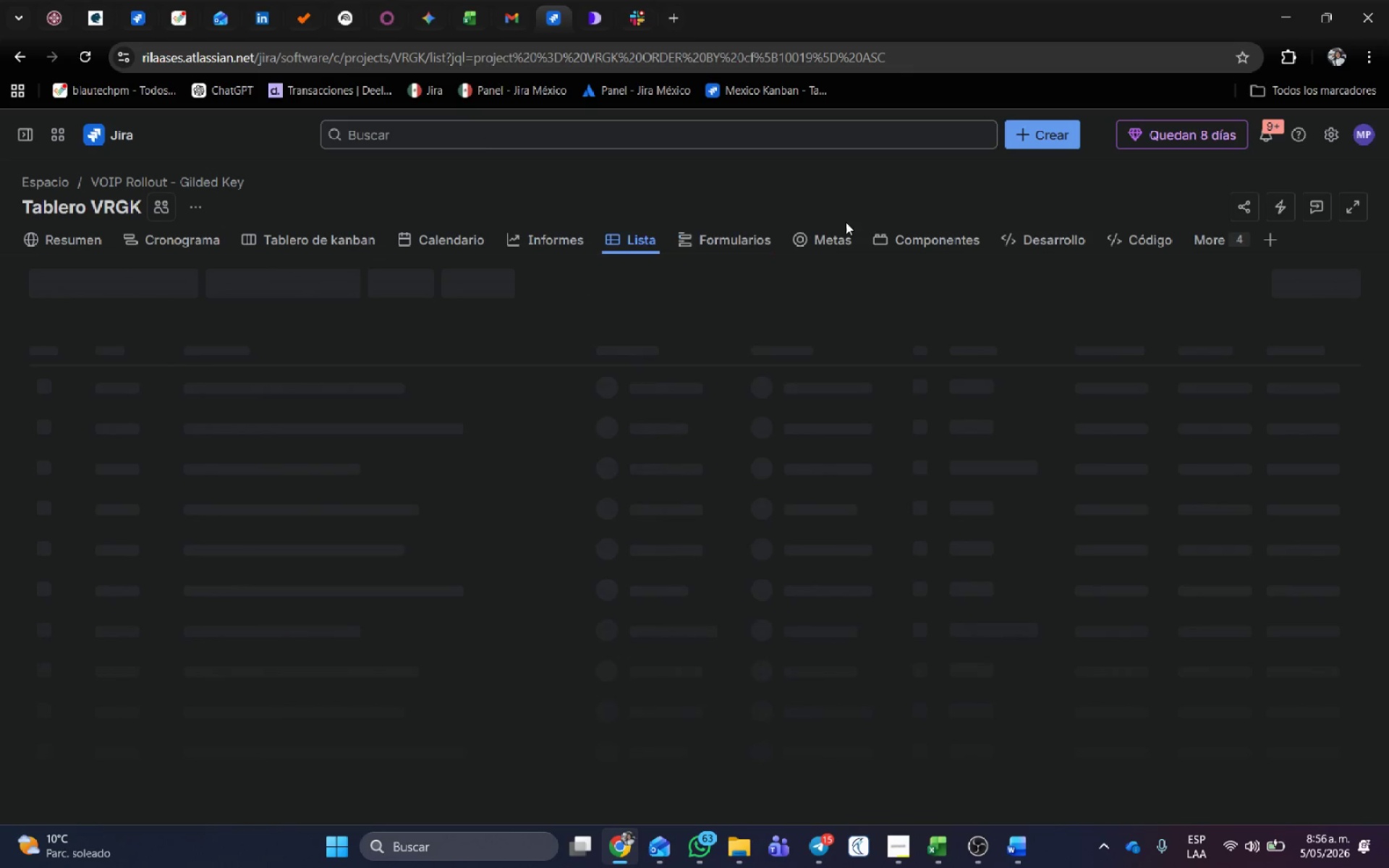 
left_click([1195, 548])
 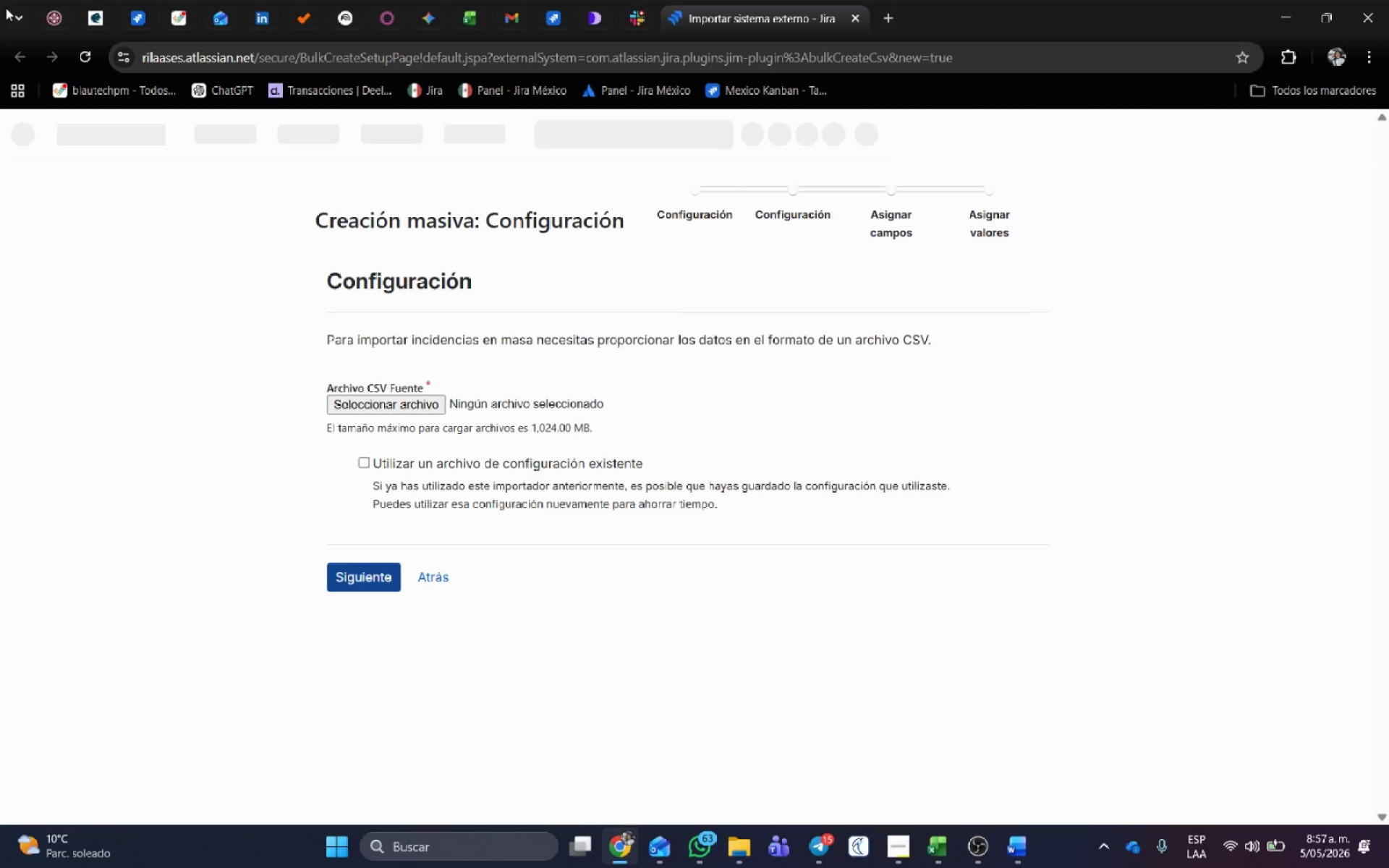 
left_click([373, 399])
 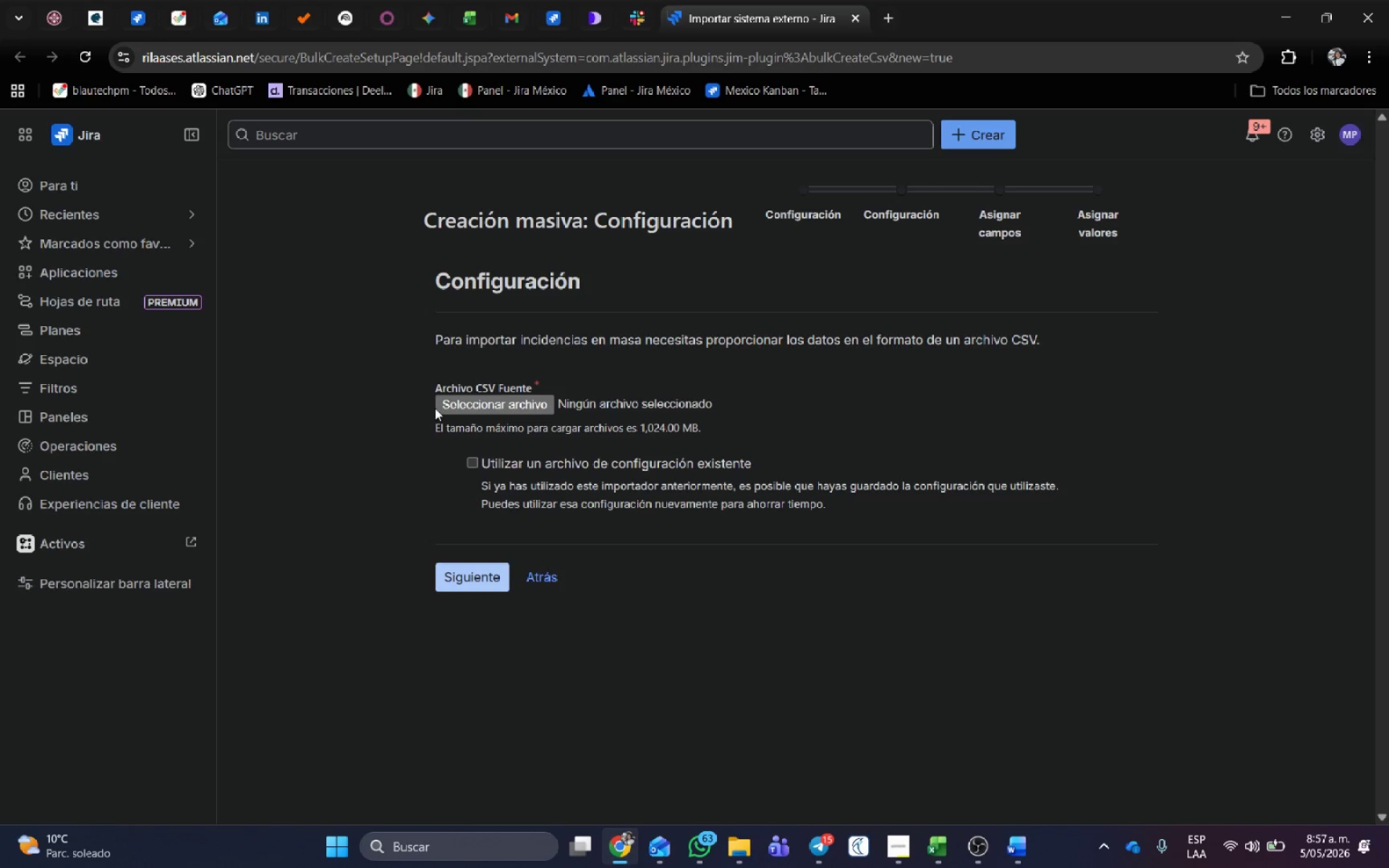 
left_click([447, 408])
 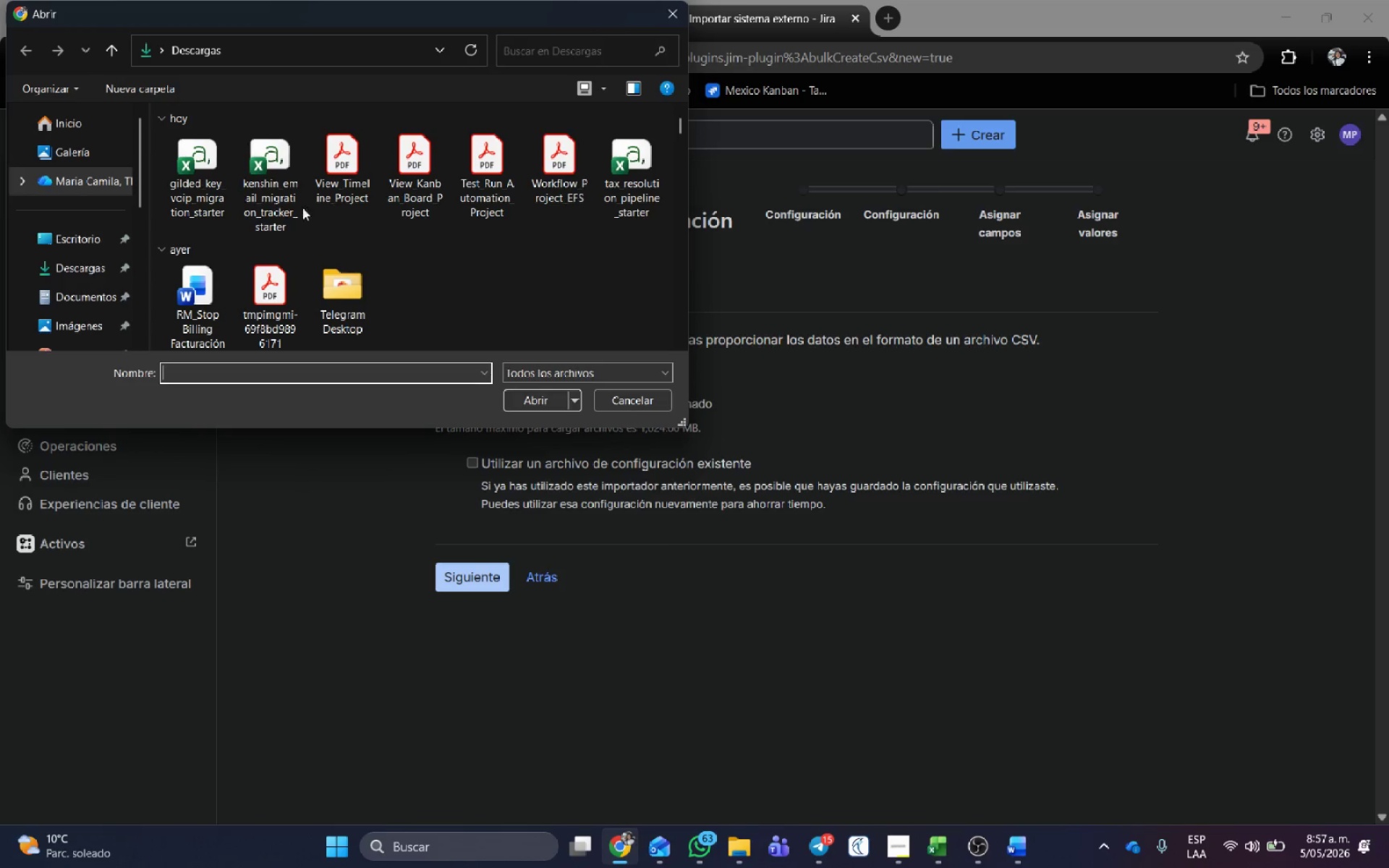 
left_click([194, 173])
 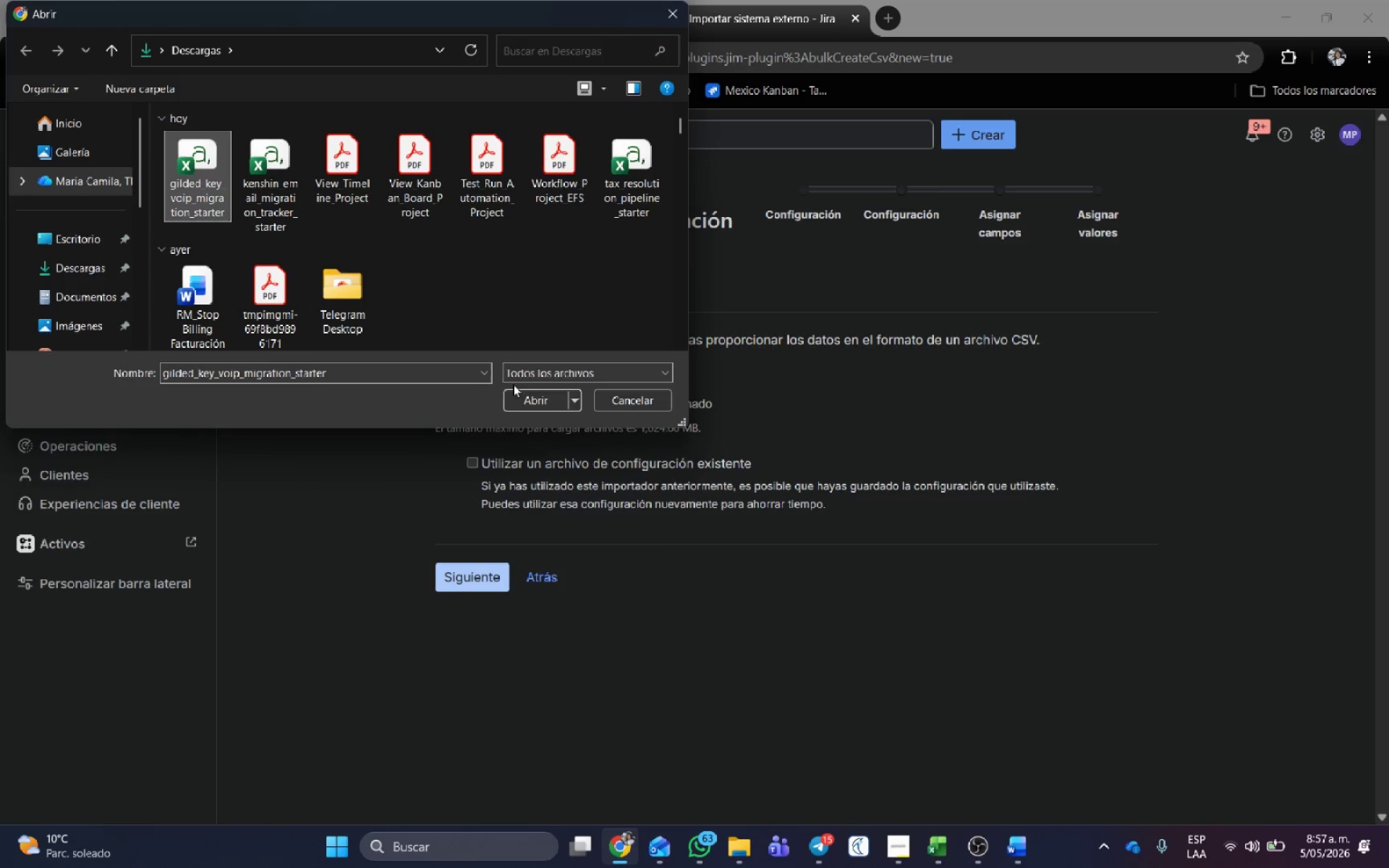 
left_click([518, 399])
 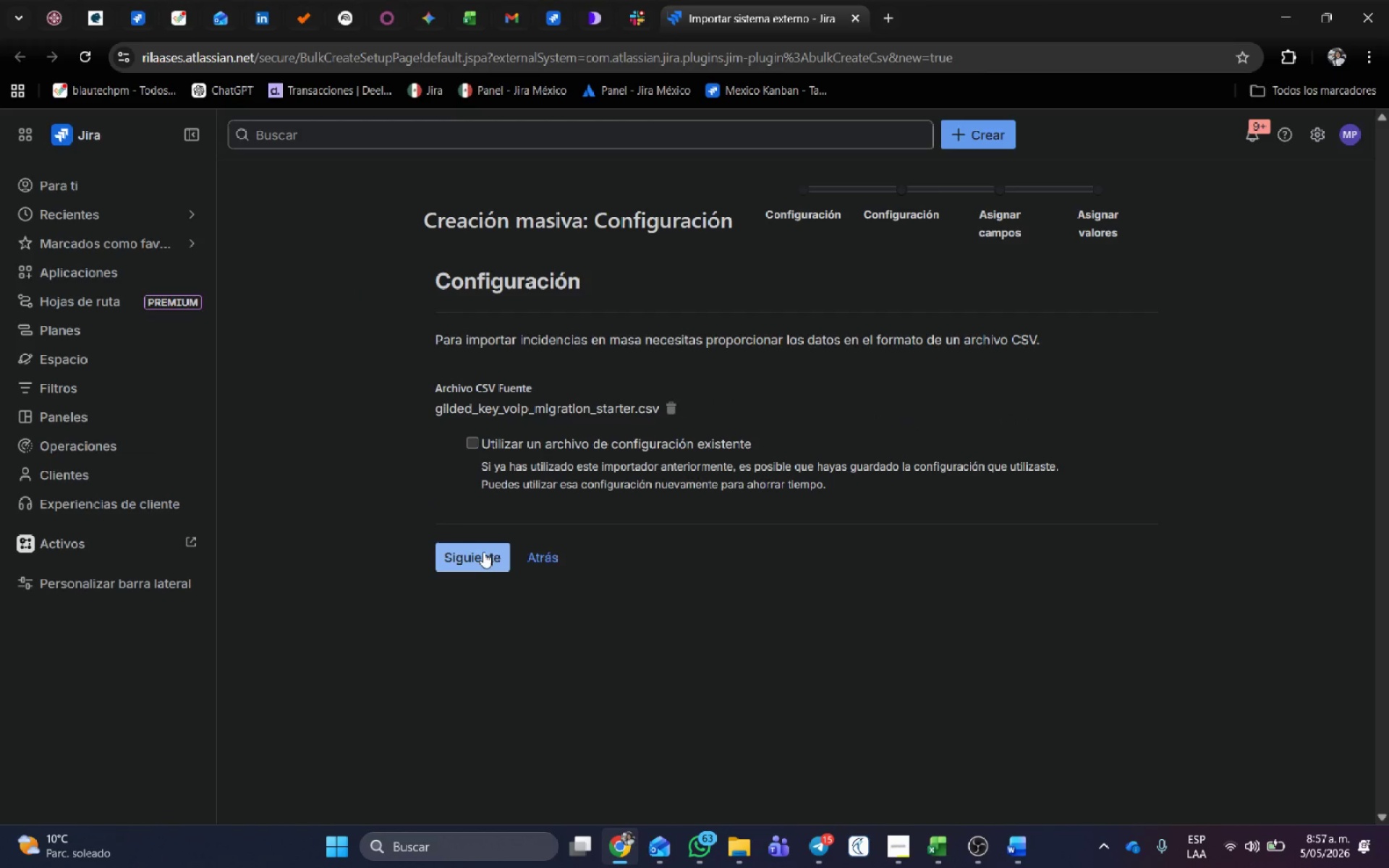 
left_click([483, 552])
 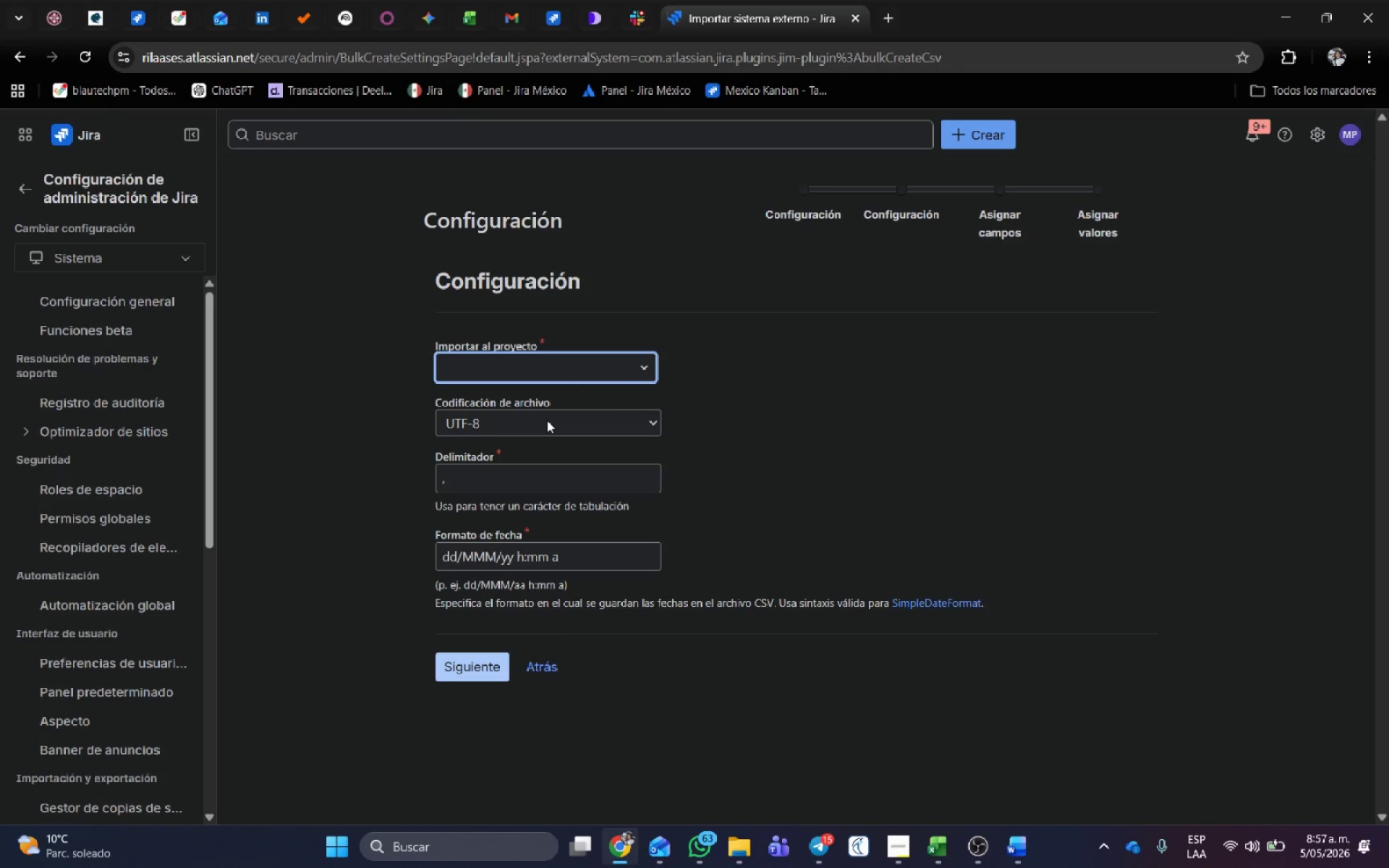 
wait(19.7)
 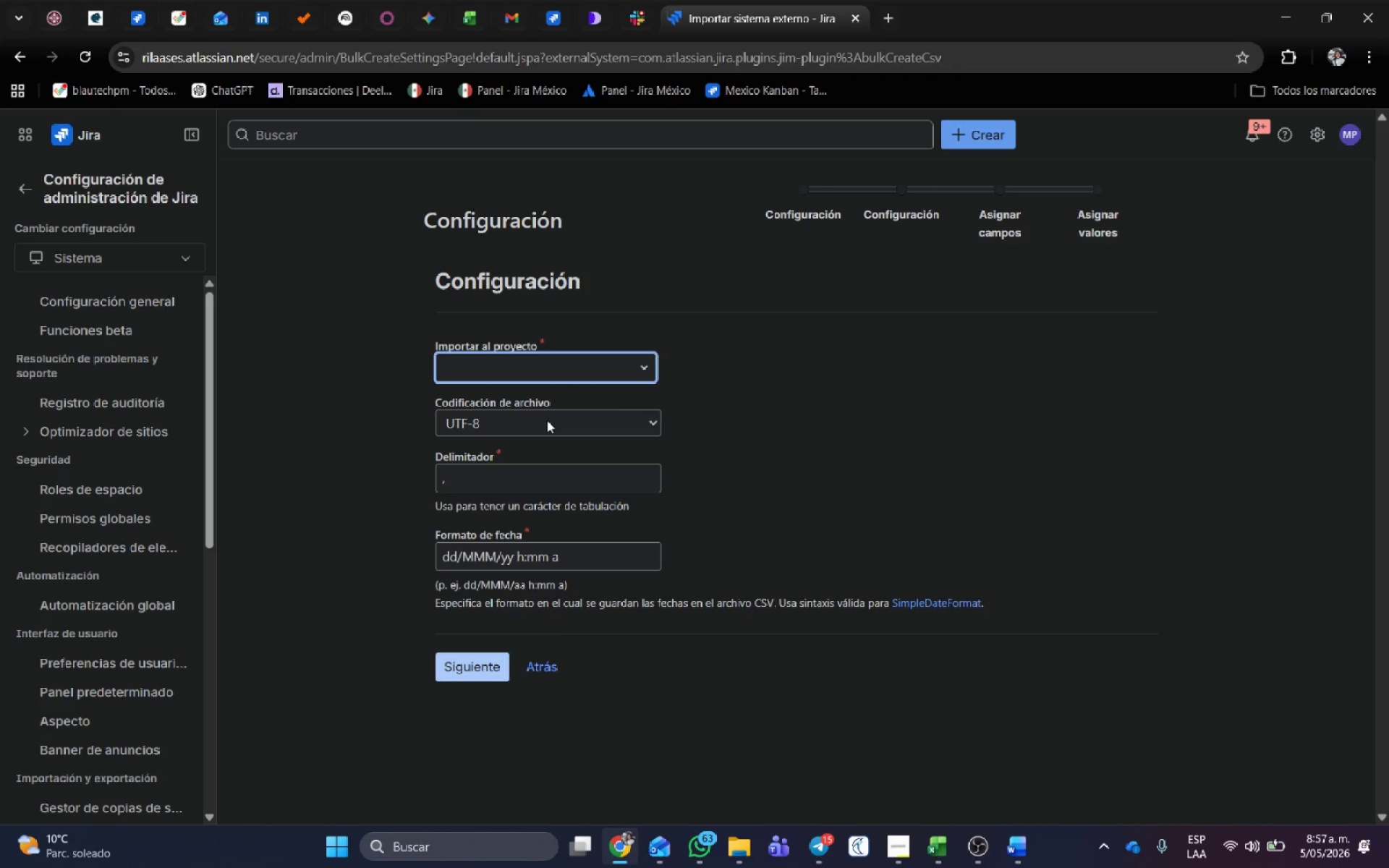 
left_click([550, 374])
 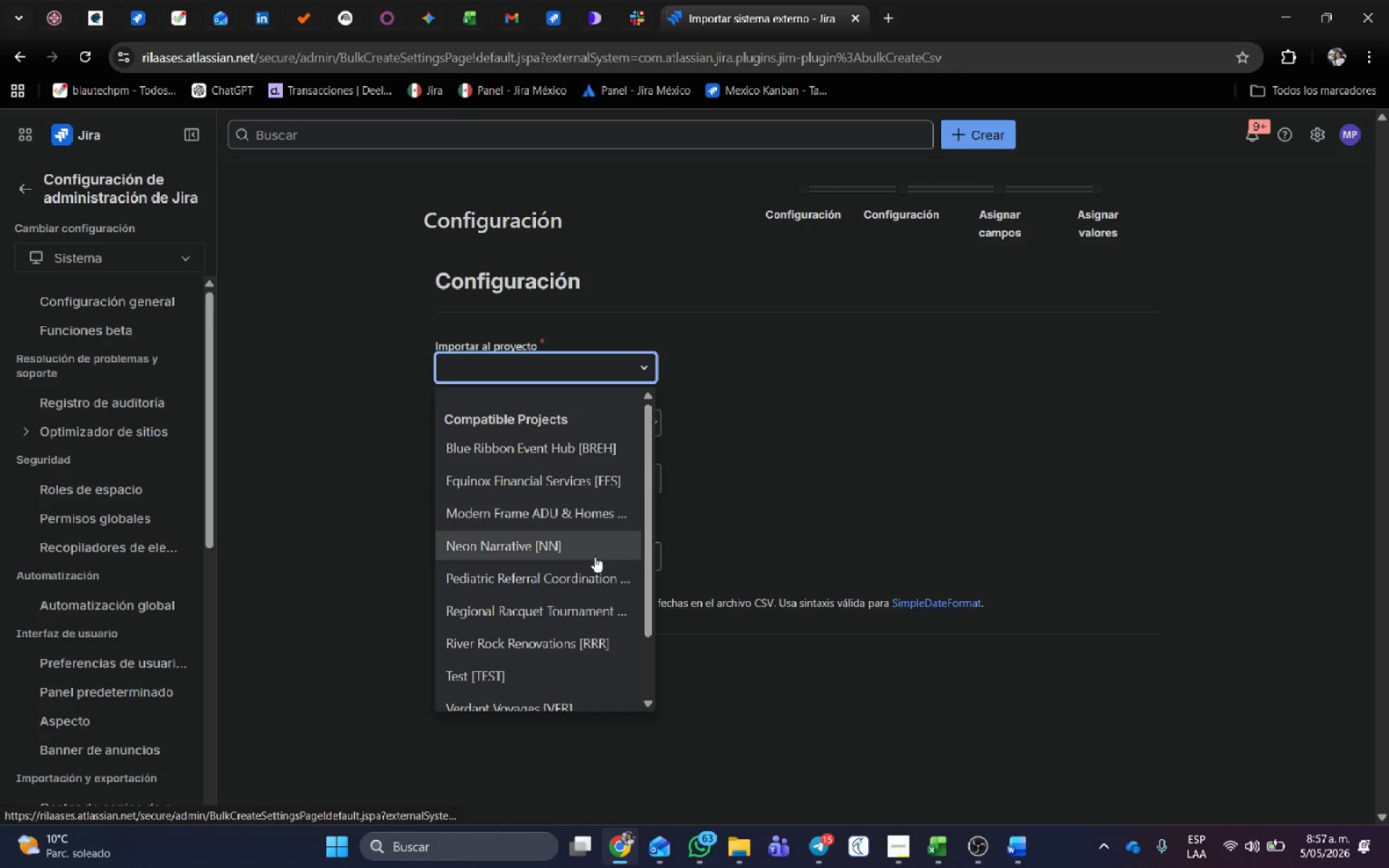 
scroll: coordinate [595, 574], scroll_direction: down, amount: 1.0
 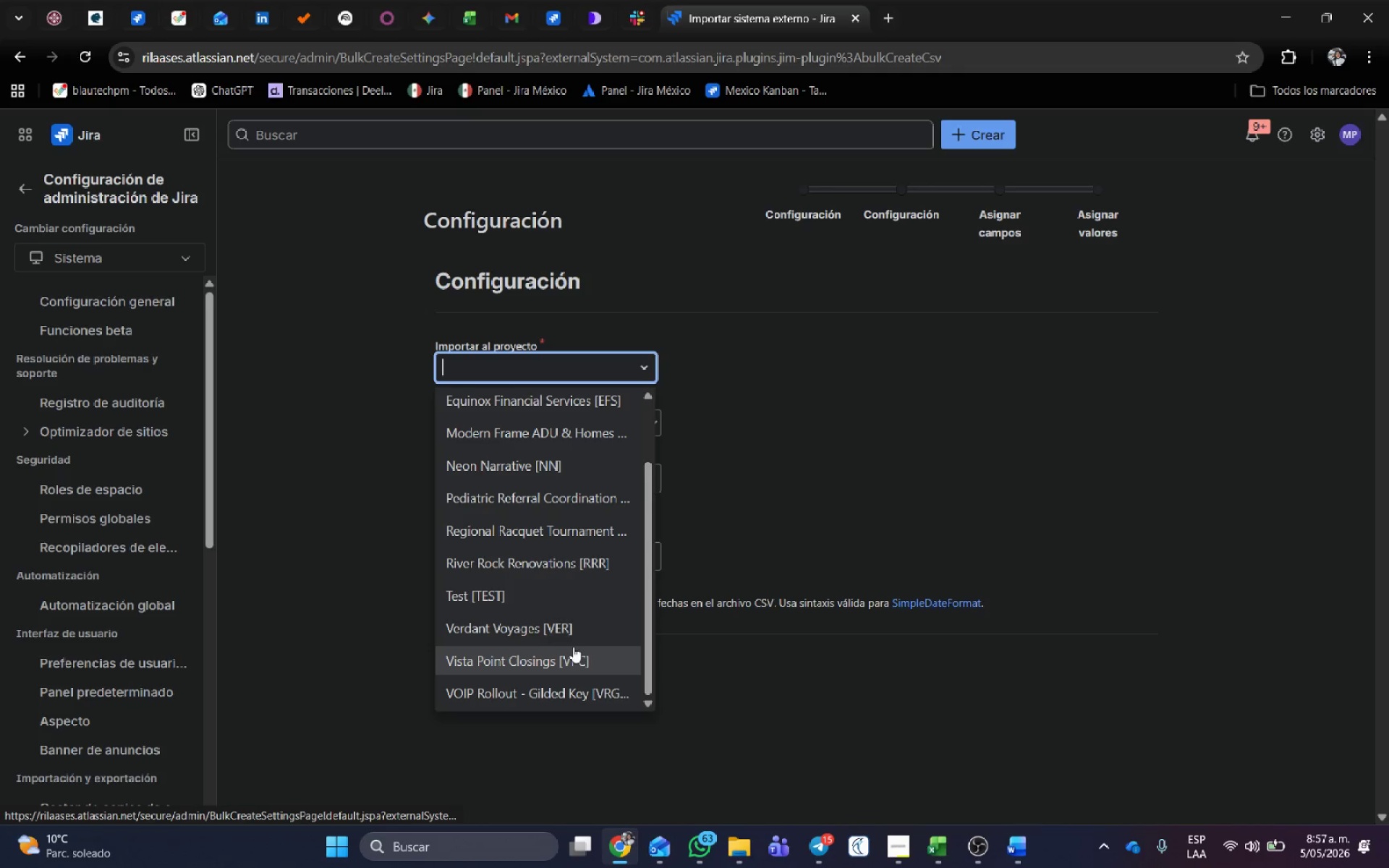 
left_click([573, 687])
 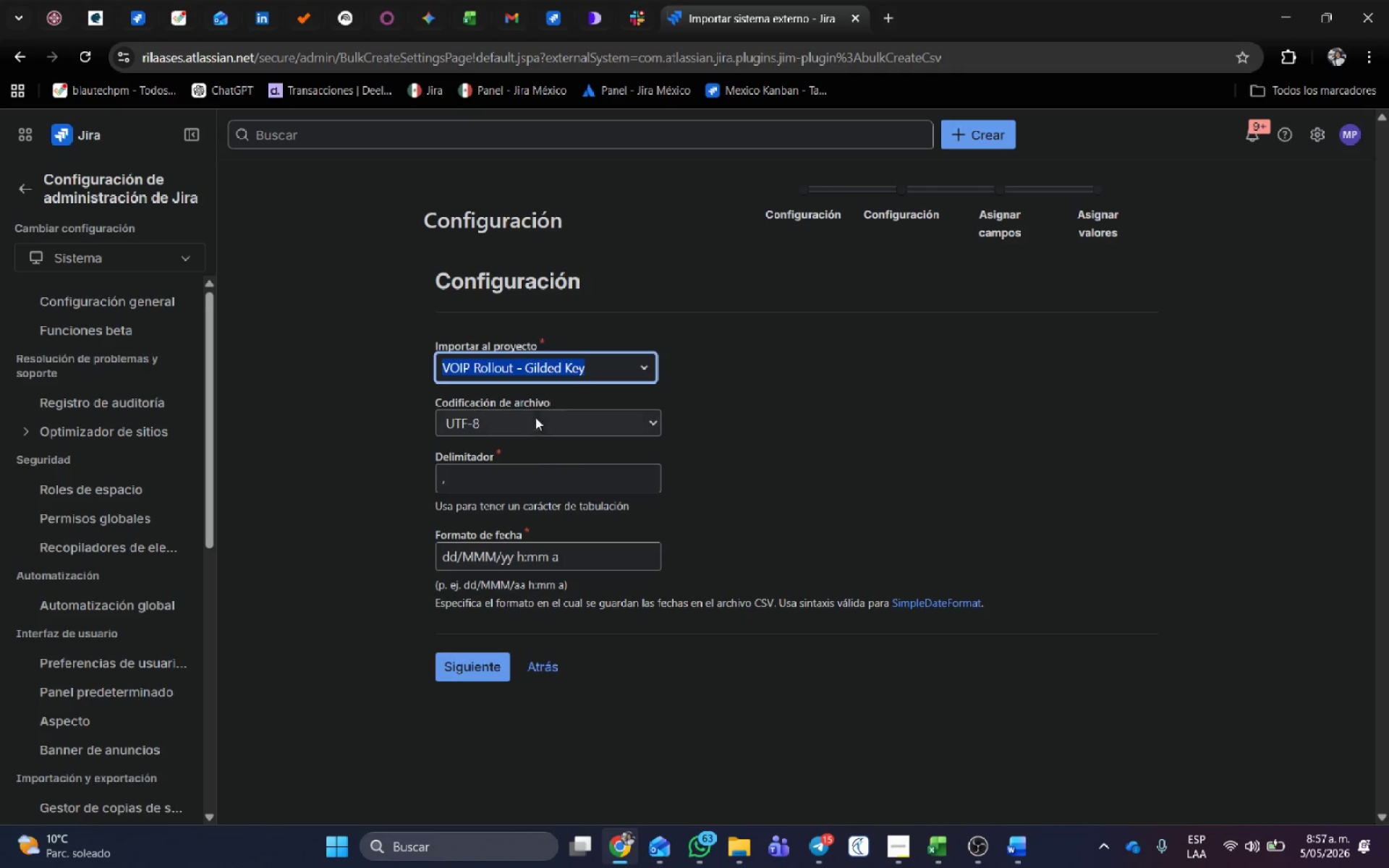 
left_click([525, 479])
 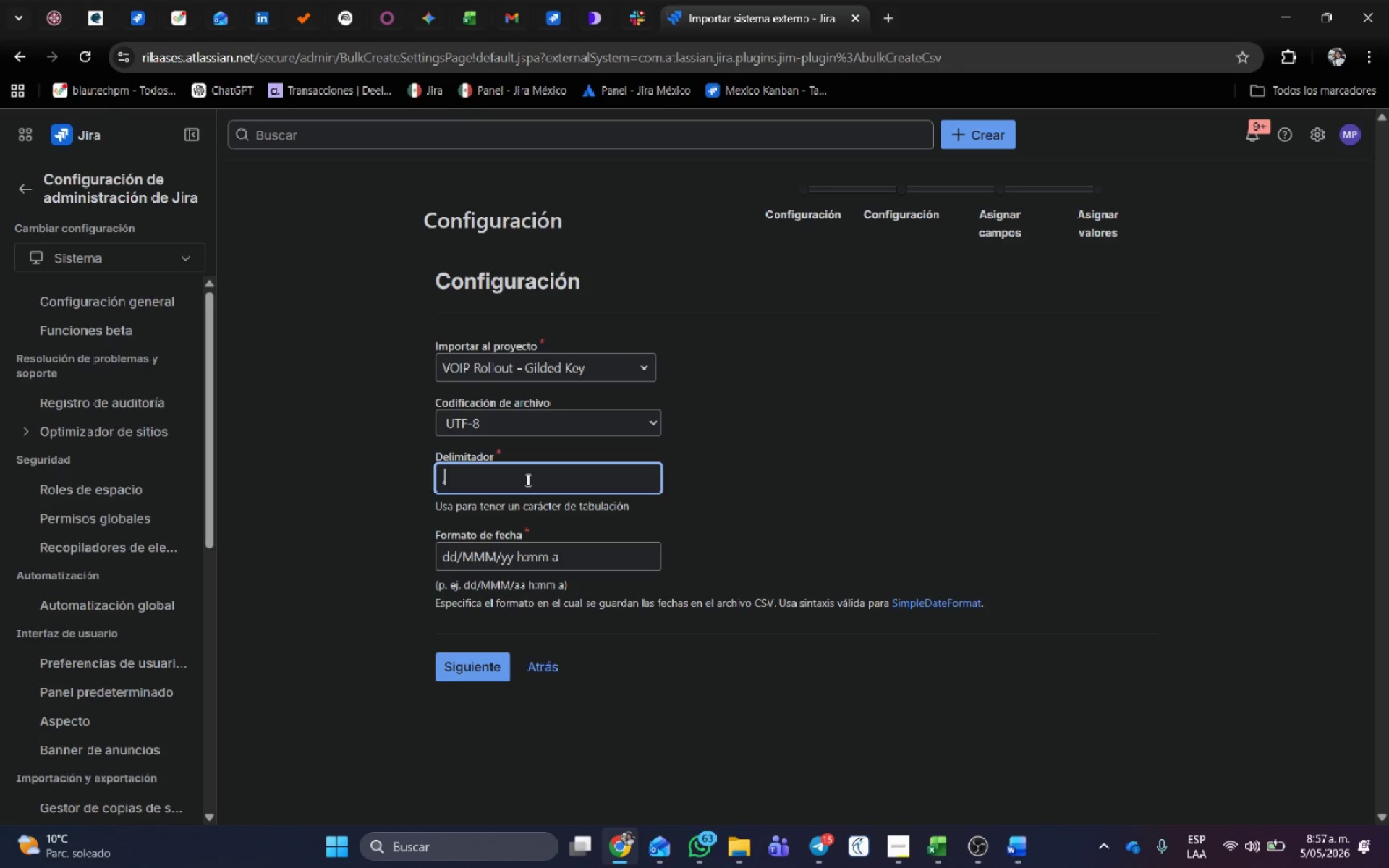 
key(Backspace)
 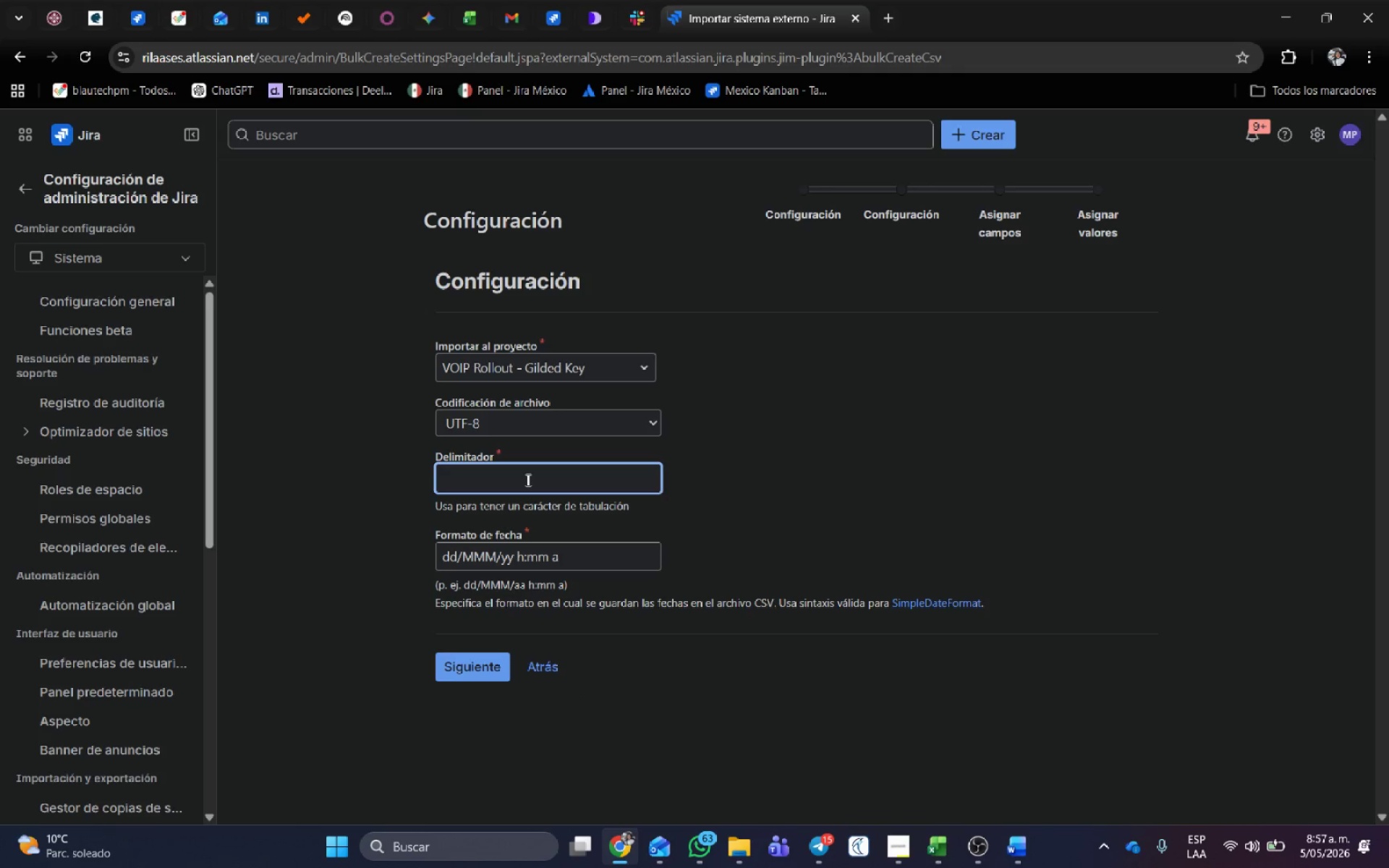 
key(Shift+ShiftRight)
 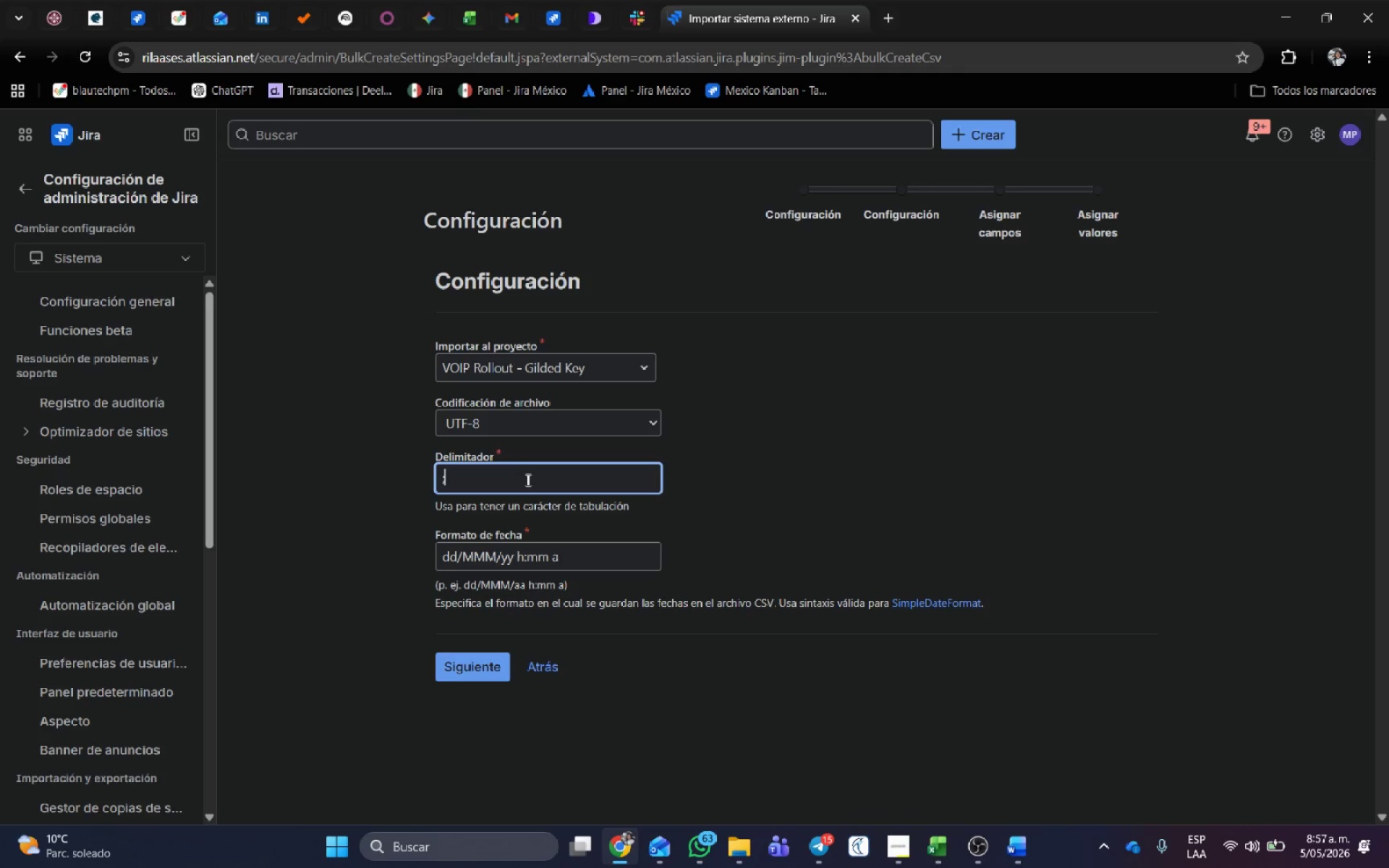 
key(Shift+Comma)
 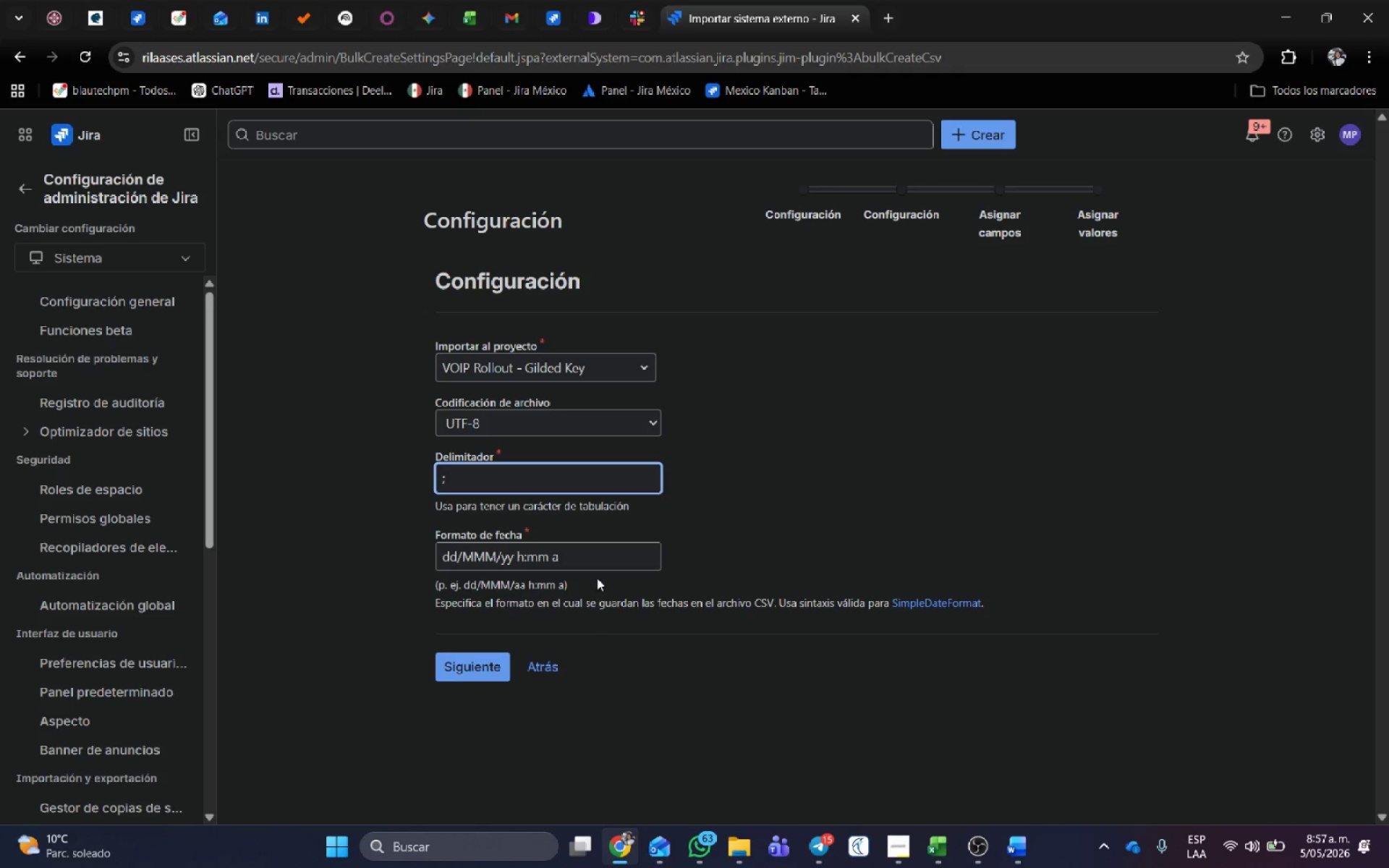 
left_click_drag(start_coordinate=[579, 556], to_coordinate=[228, 520])
 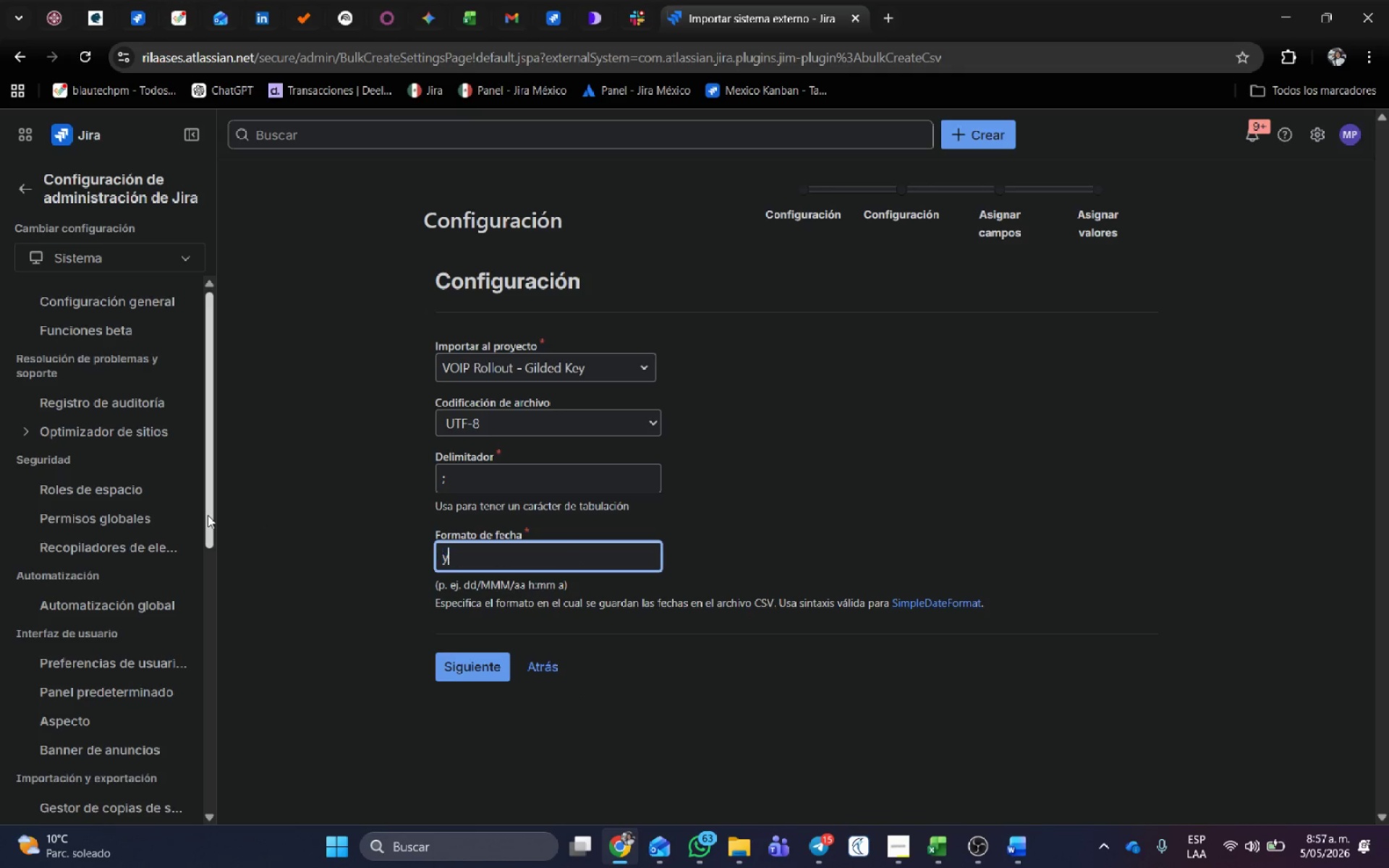 
type(yy)
 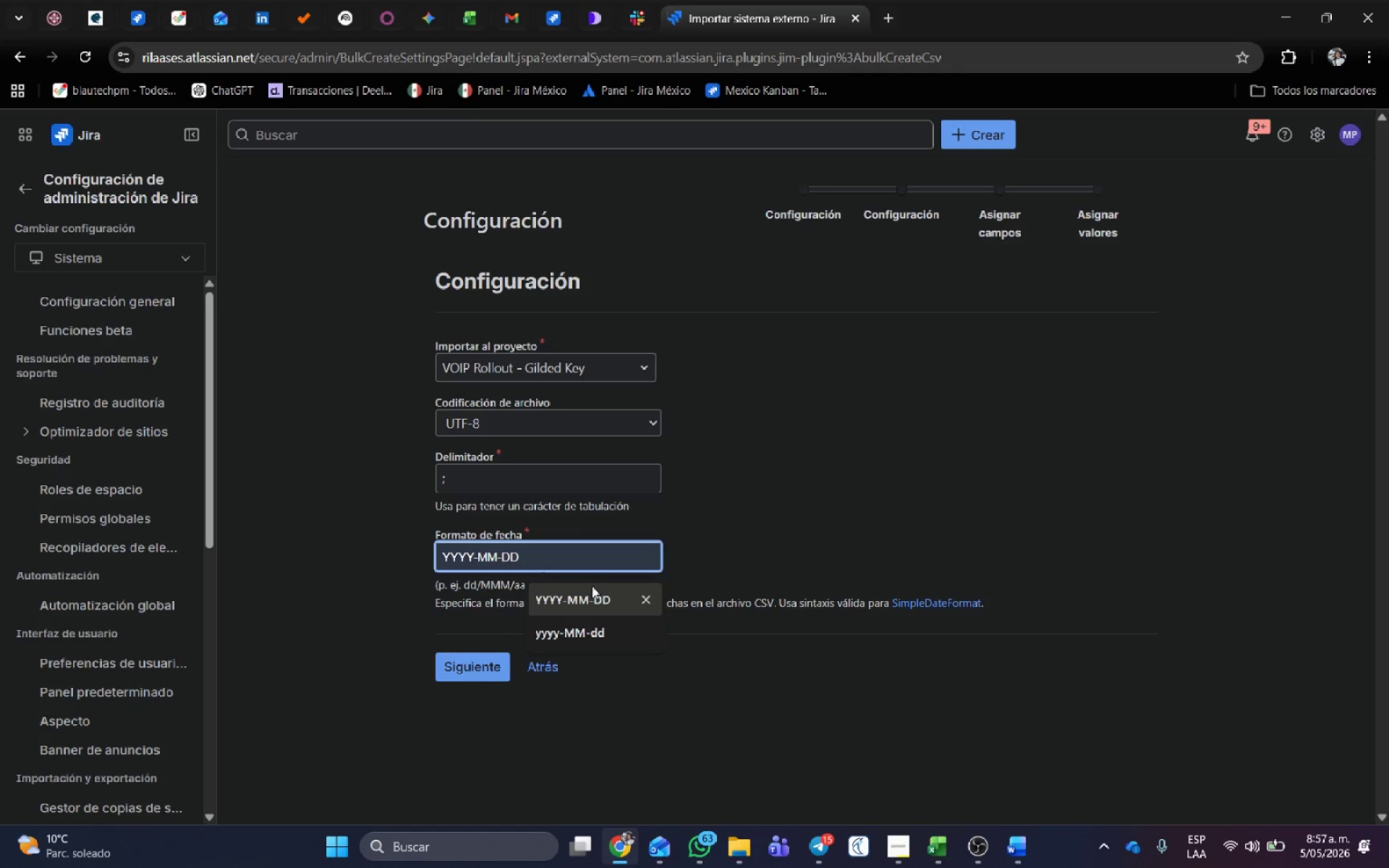 
left_click([581, 628])
 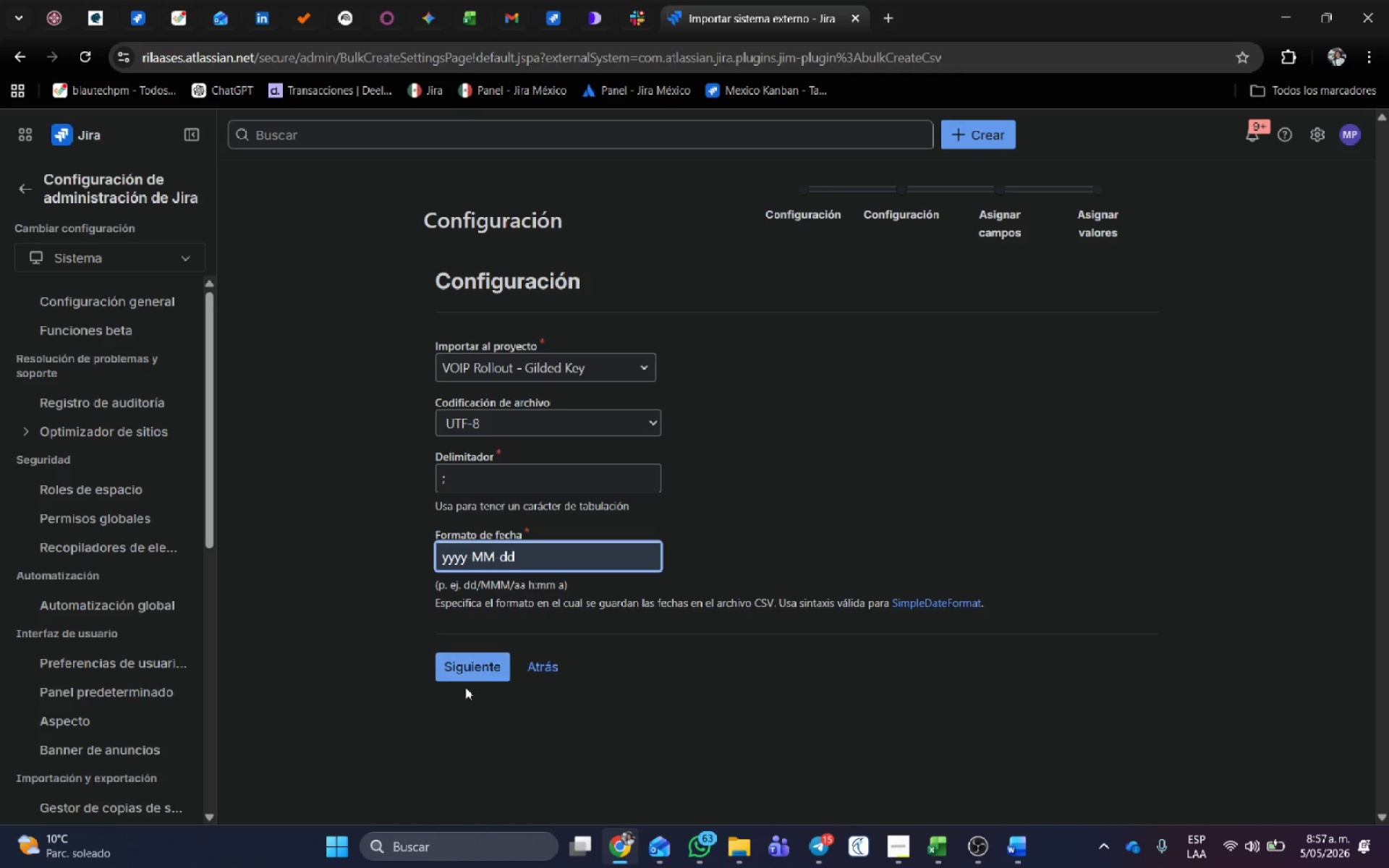 
left_click([469, 672])
 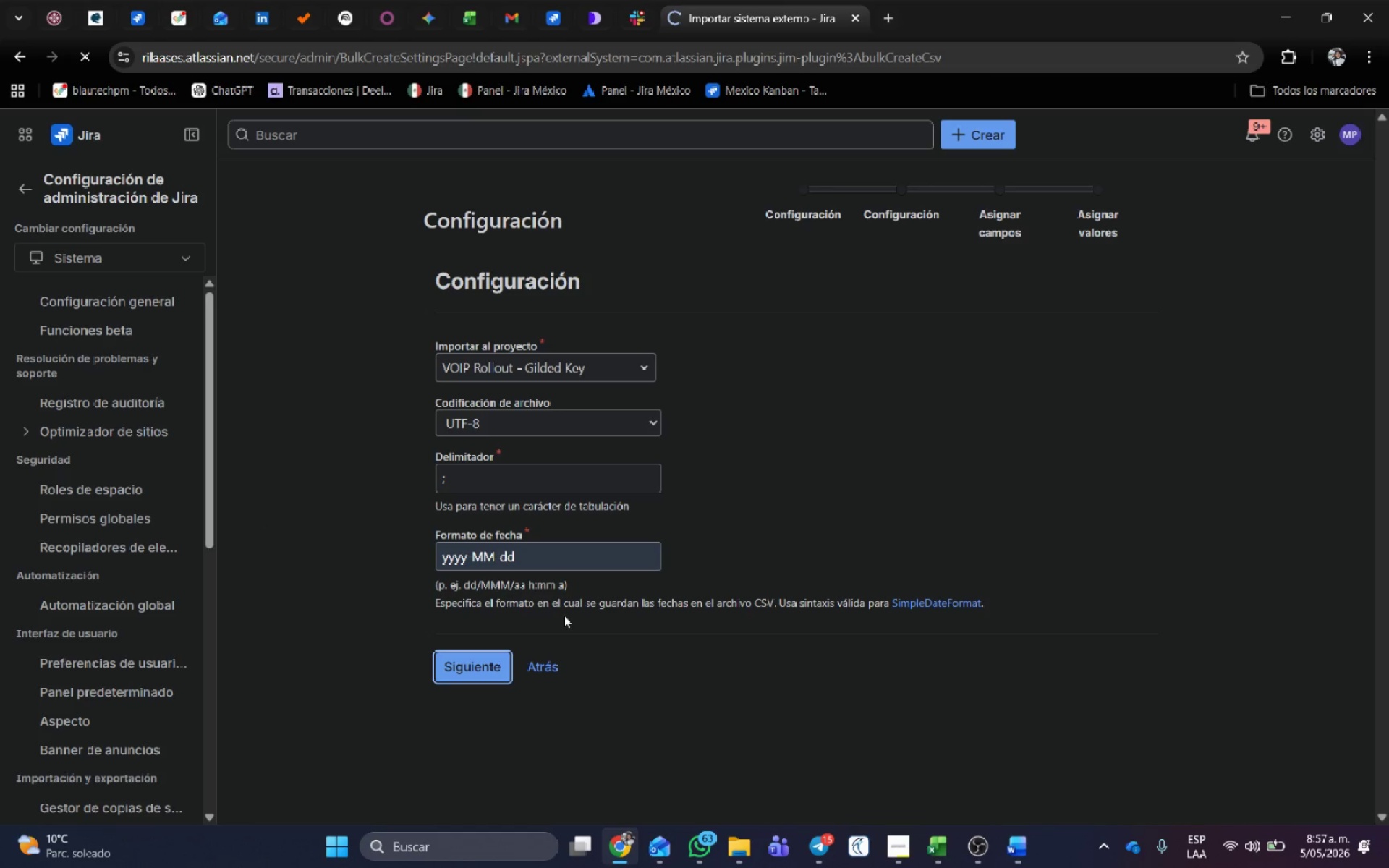 
mouse_move([574, 550])
 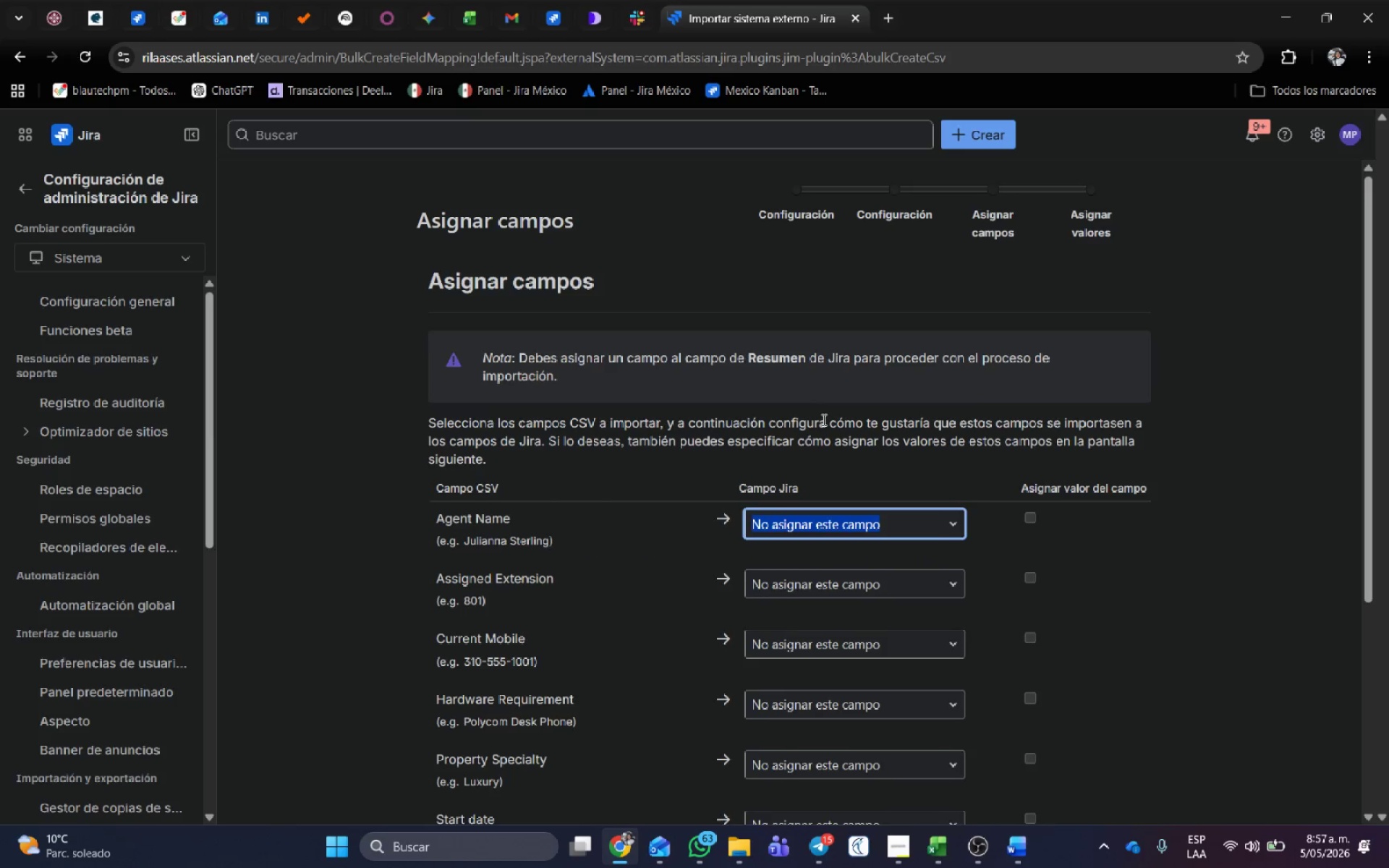 
scroll: coordinate [830, 416], scroll_direction: down, amount: 2.0
 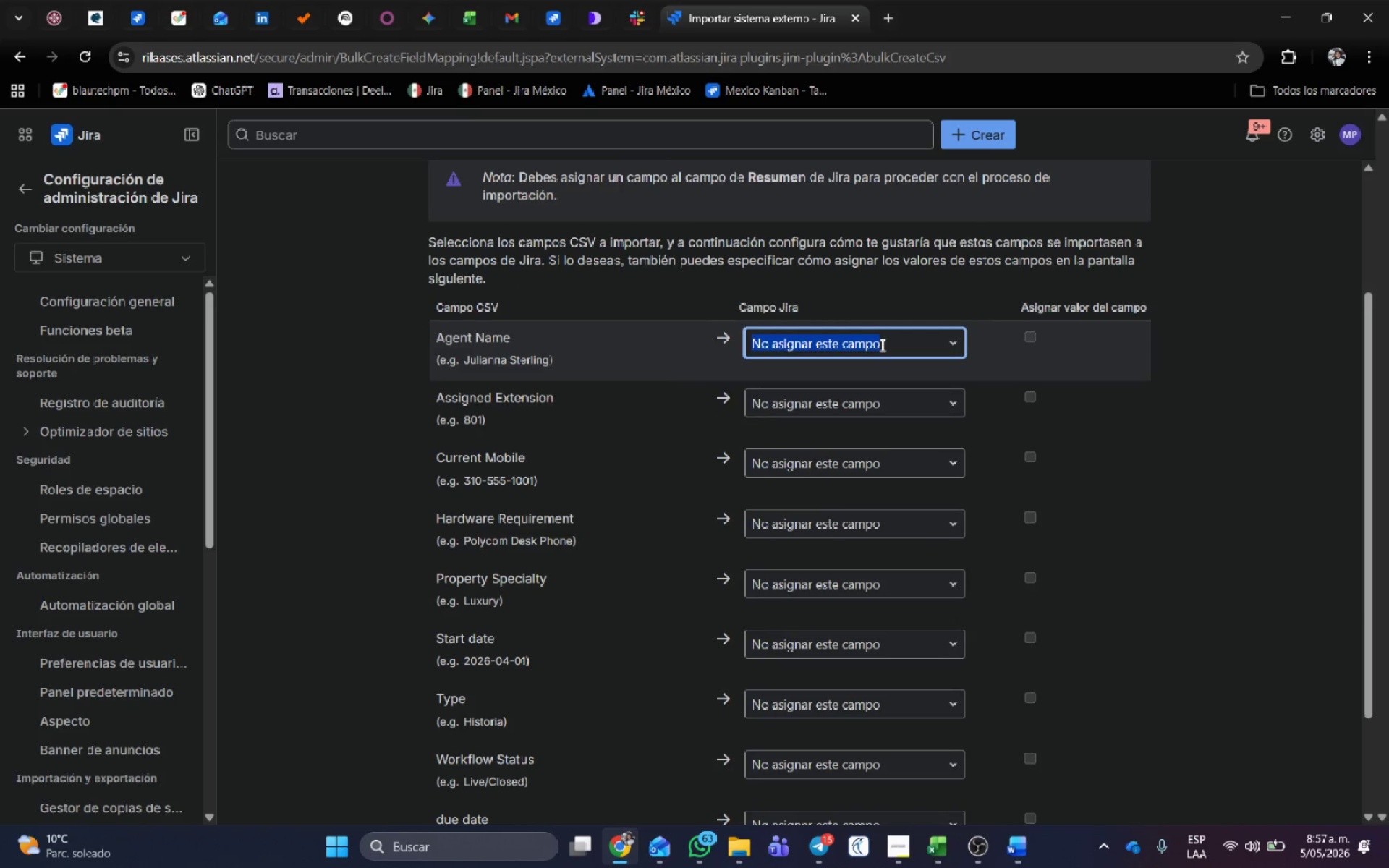 
left_click([889, 340])
 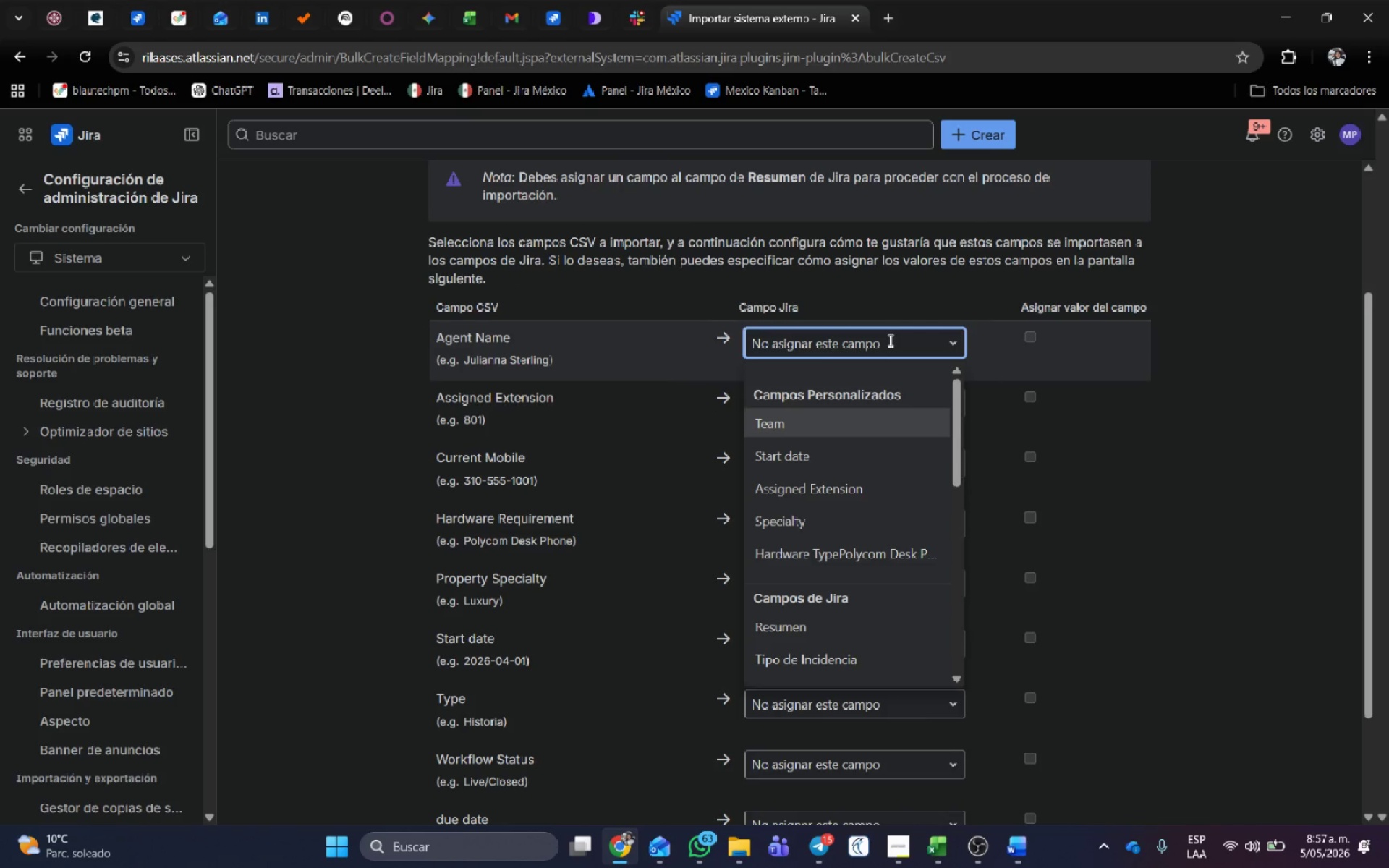 
left_click_drag(start_coordinate=[889, 340], to_coordinate=[557, 330])
 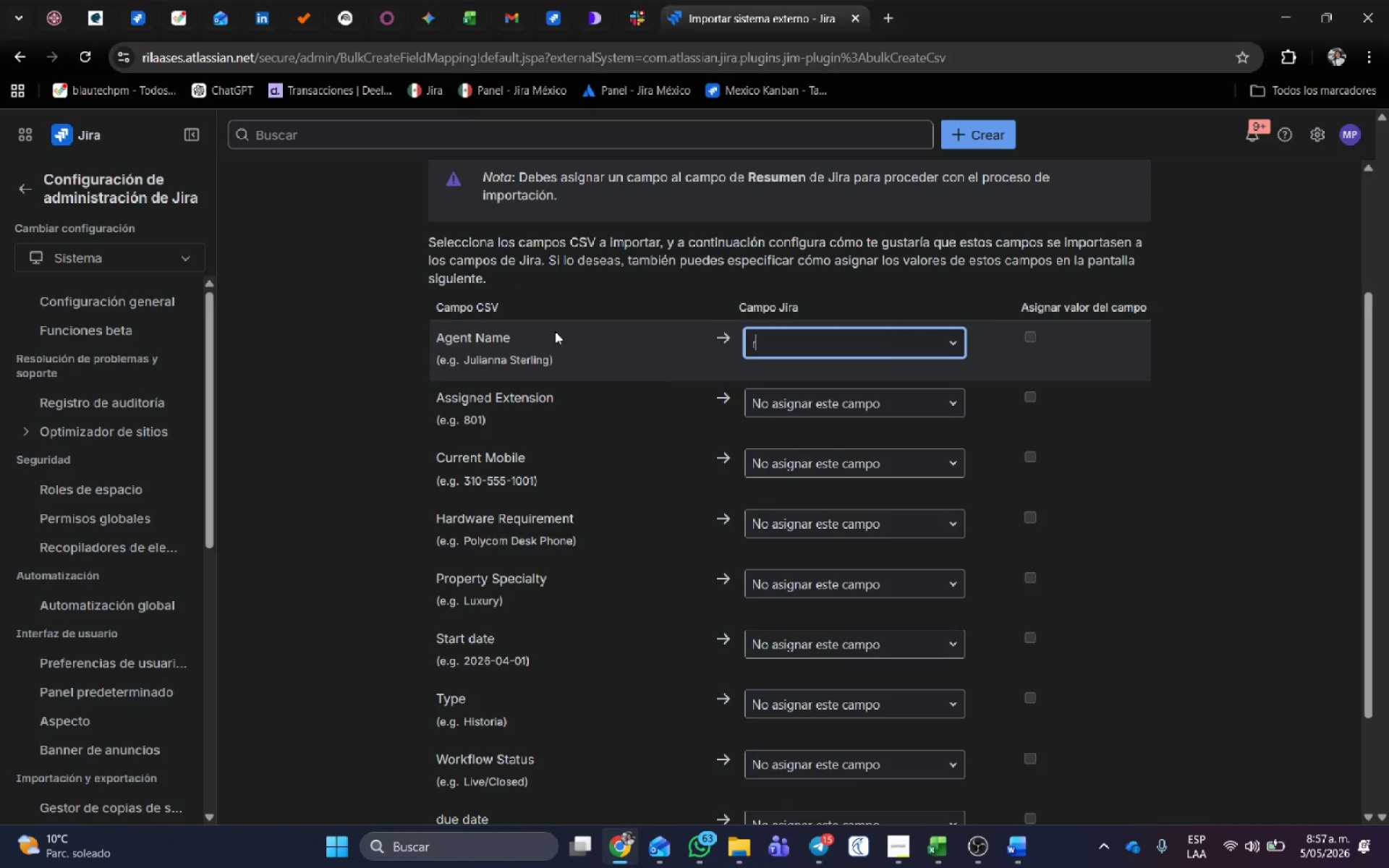 
type(resumen)
 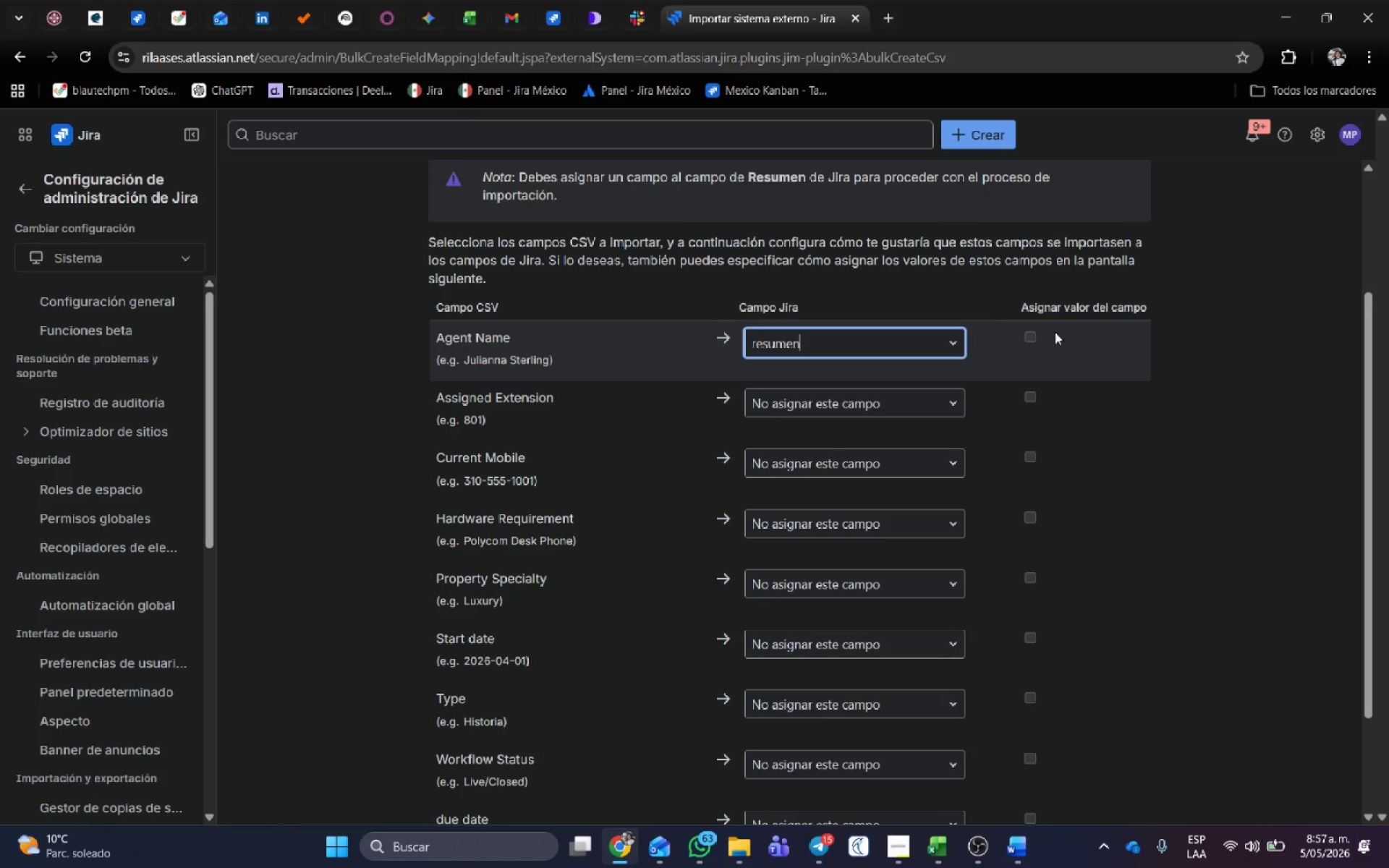 
left_click([1033, 335])
 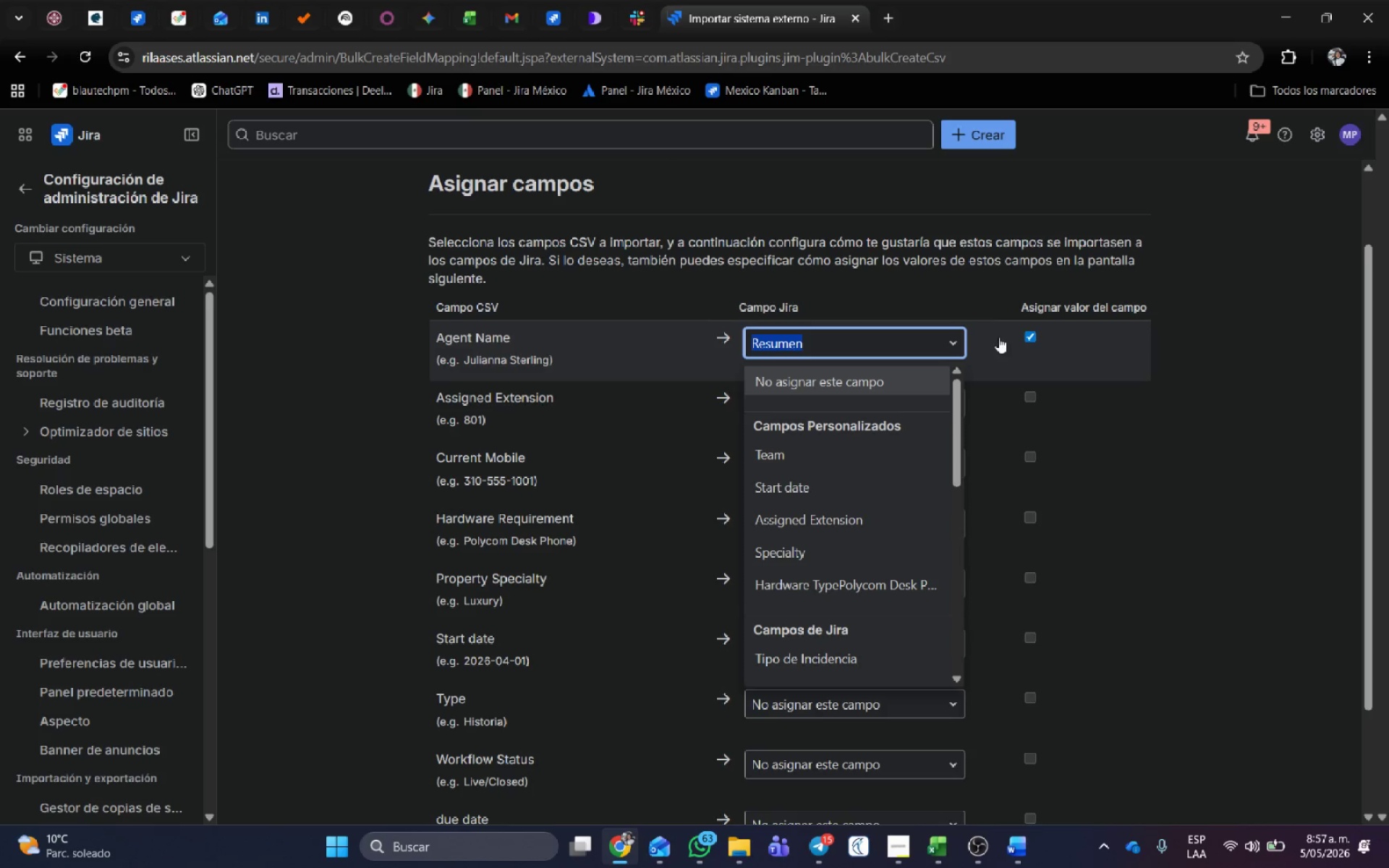 
left_click([1199, 378])
 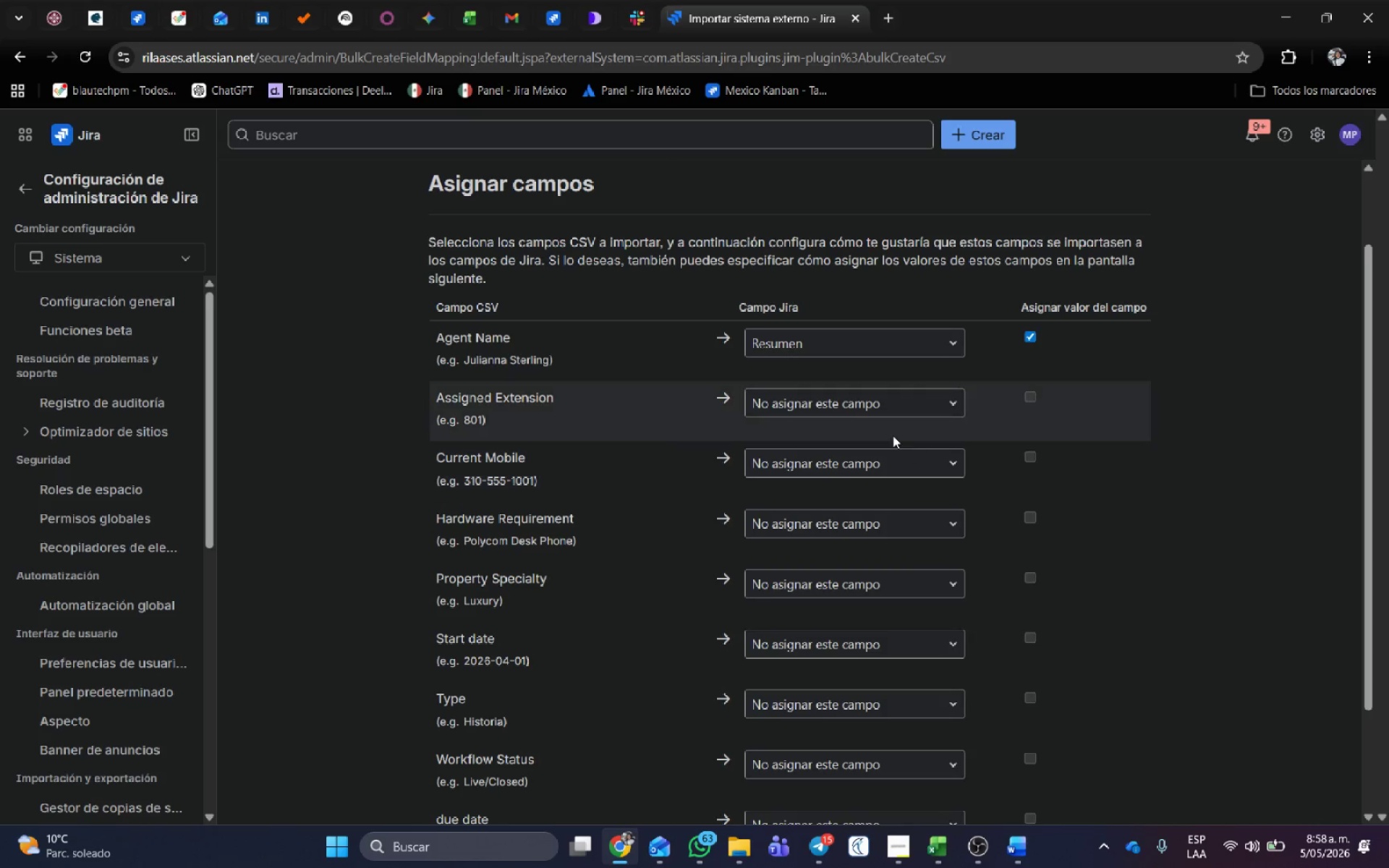 
scroll: coordinate [893, 434], scroll_direction: down, amount: 1.0
 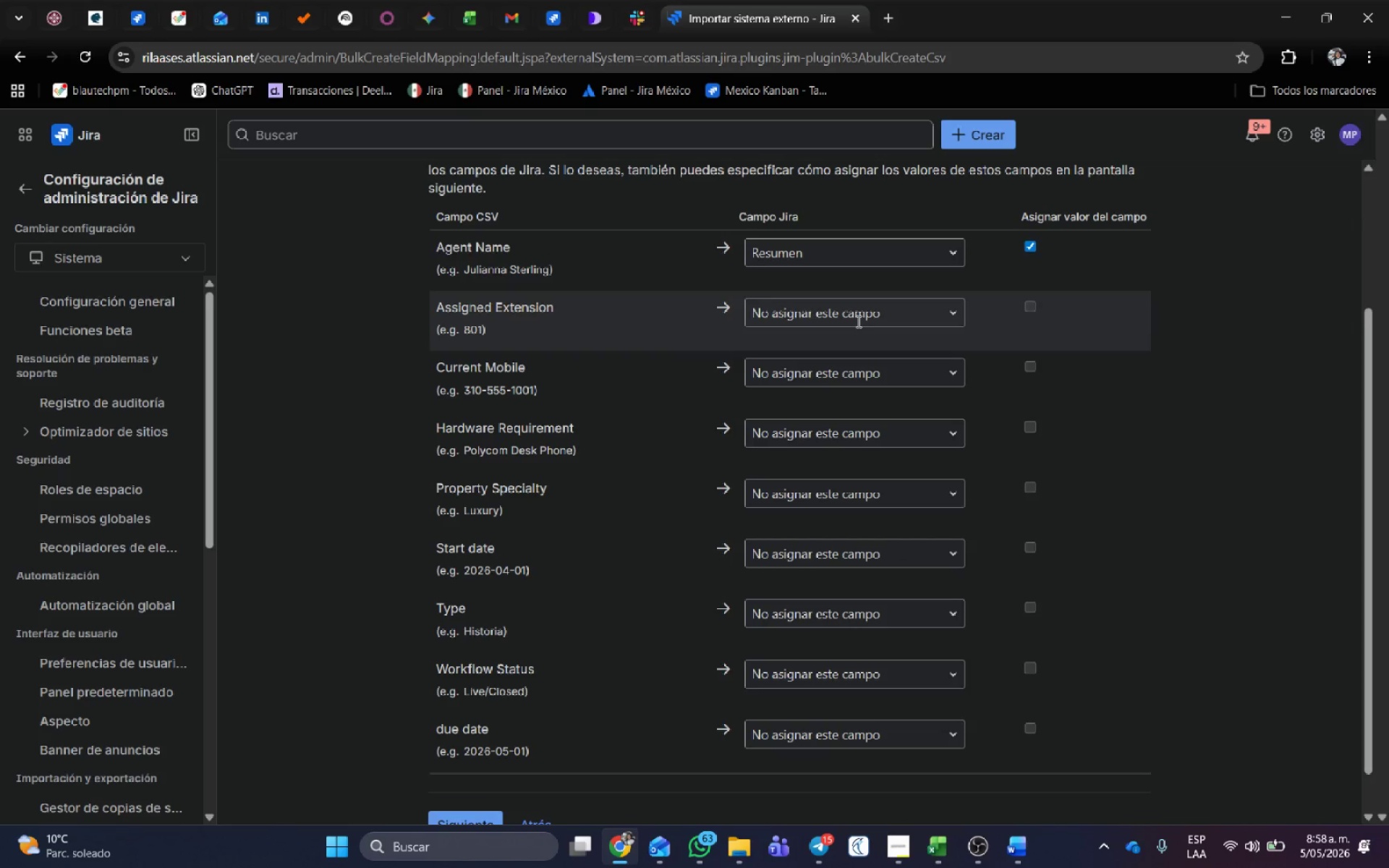 
left_click([857, 320])
 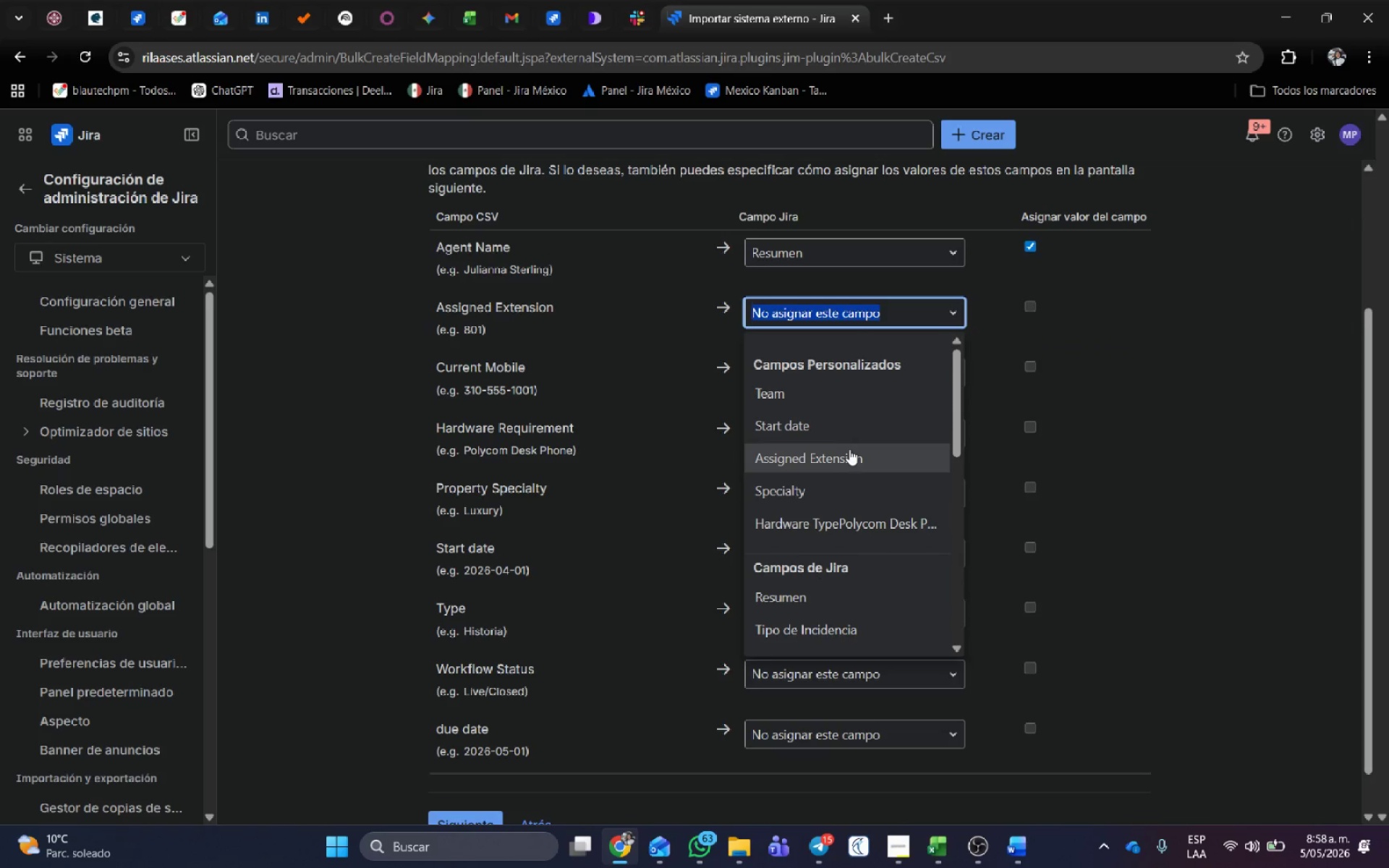 
left_click([856, 446])
 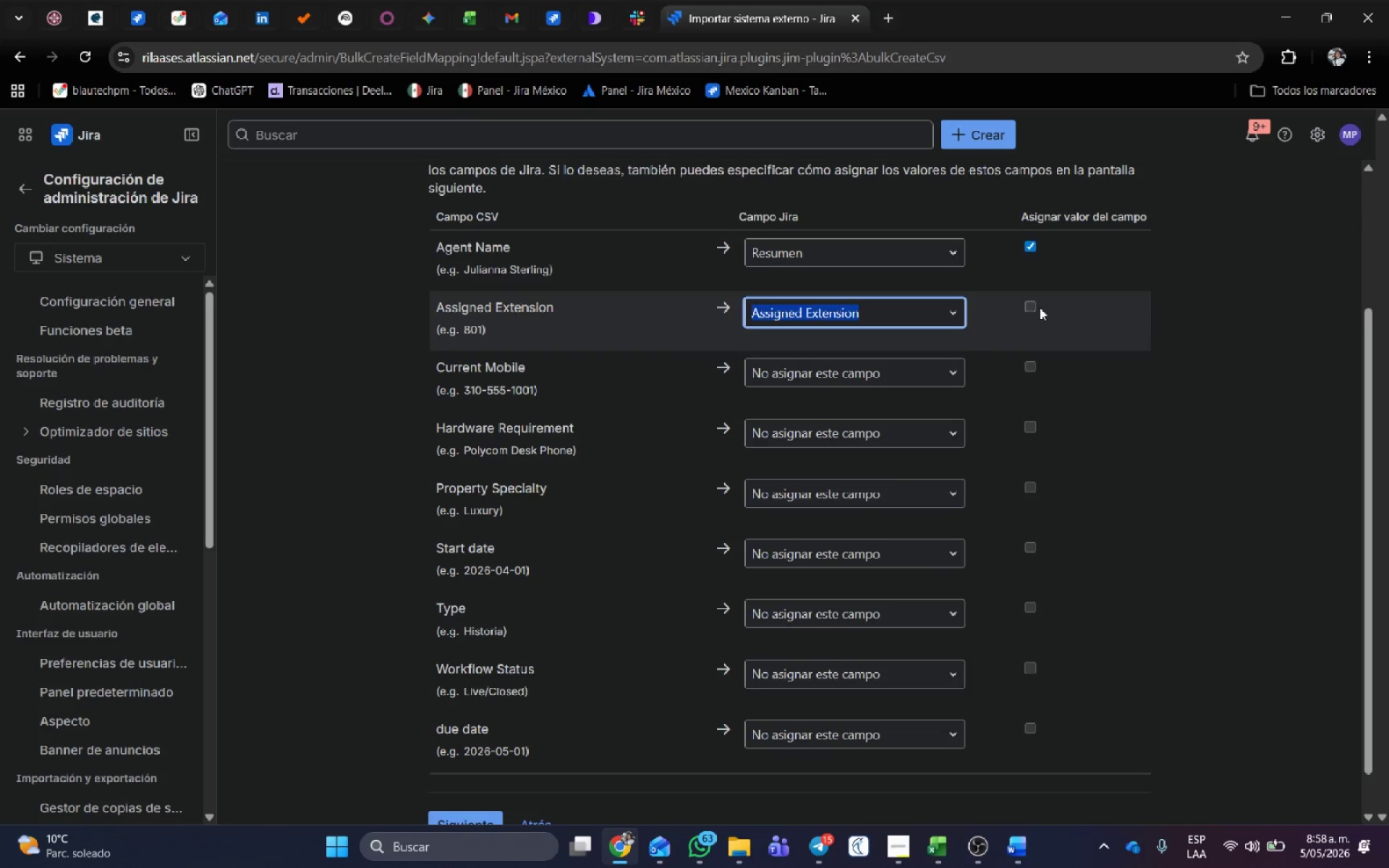 
left_click([1031, 303])
 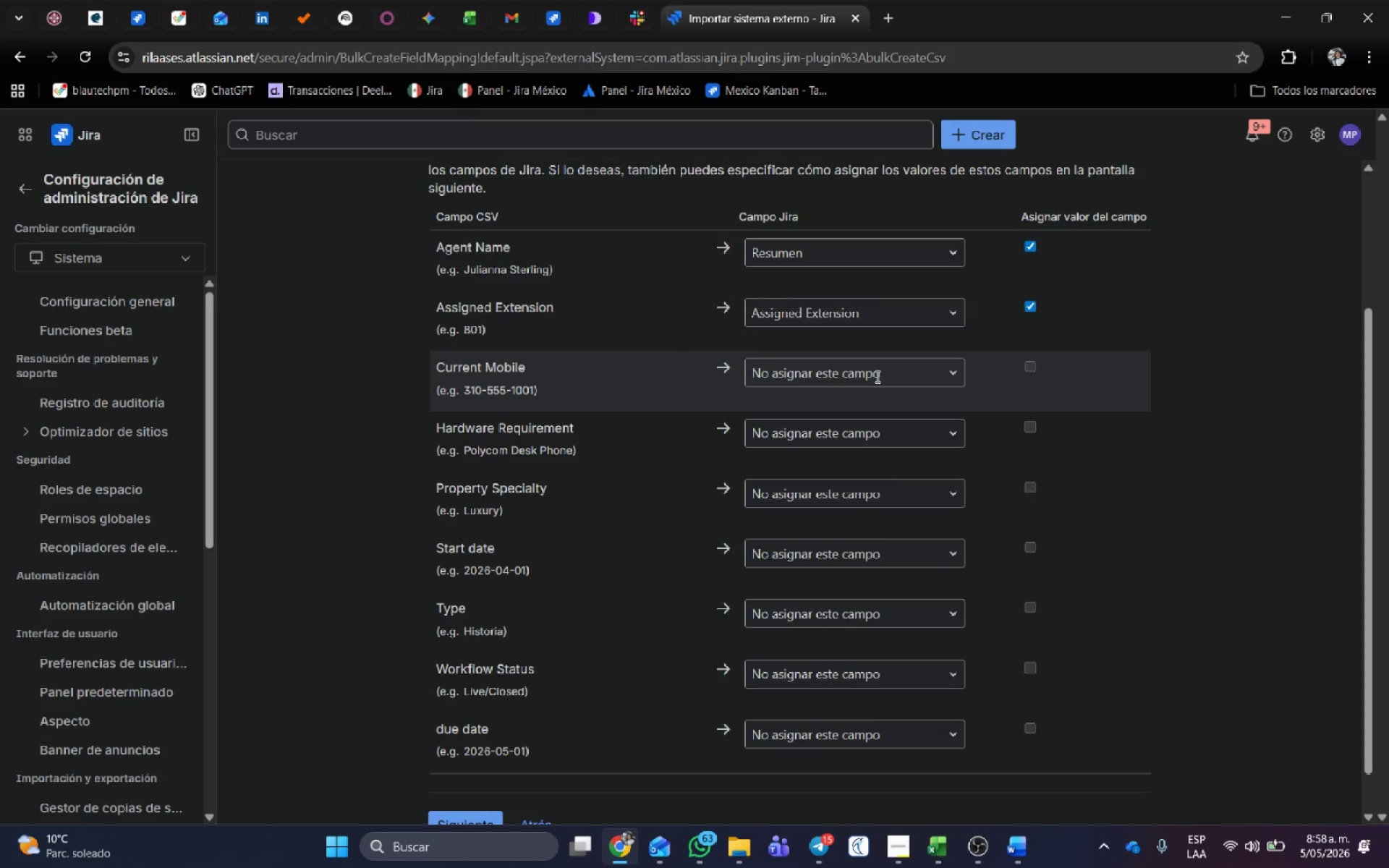 
left_click([876, 376])
 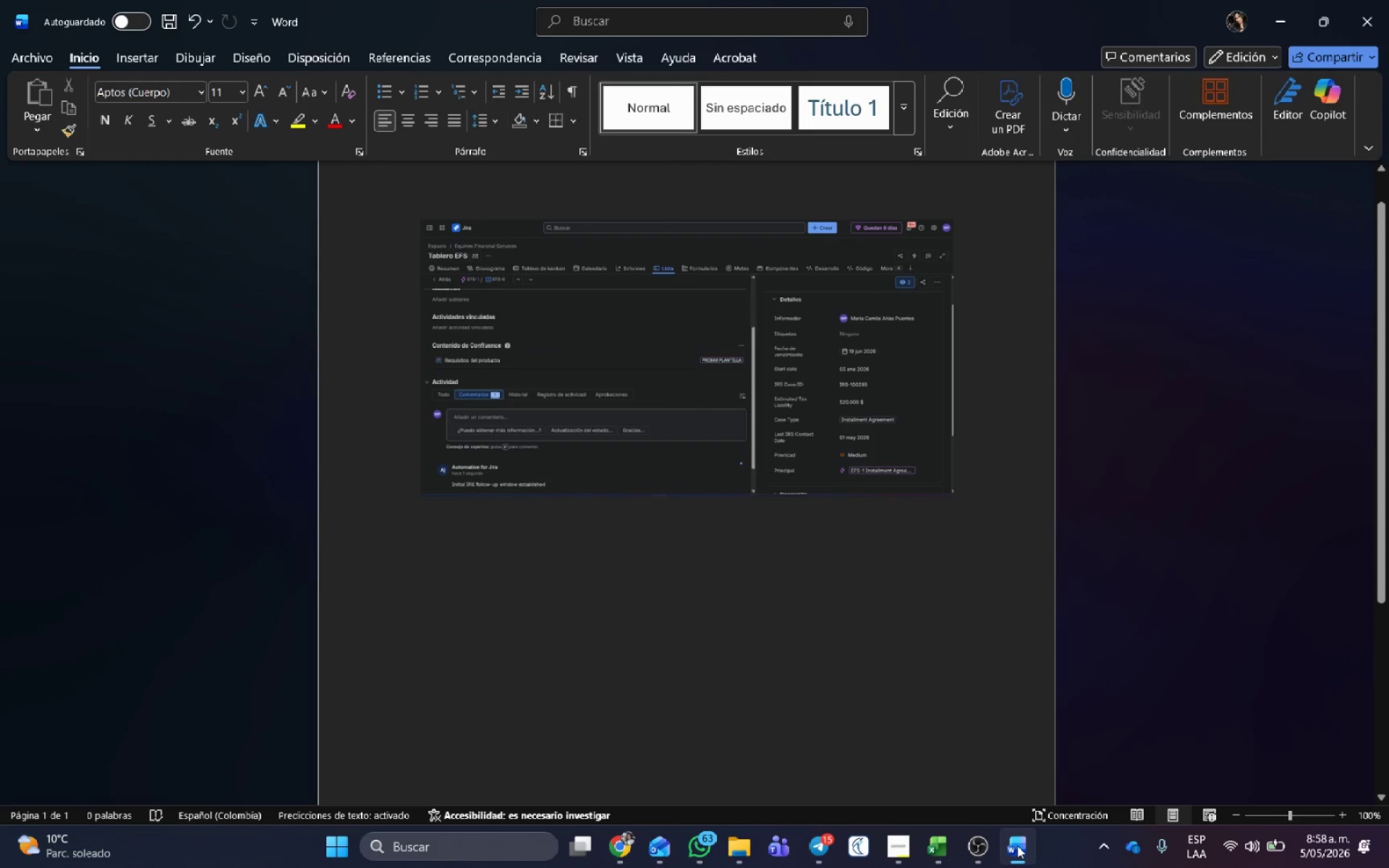 
wait(7.03)
 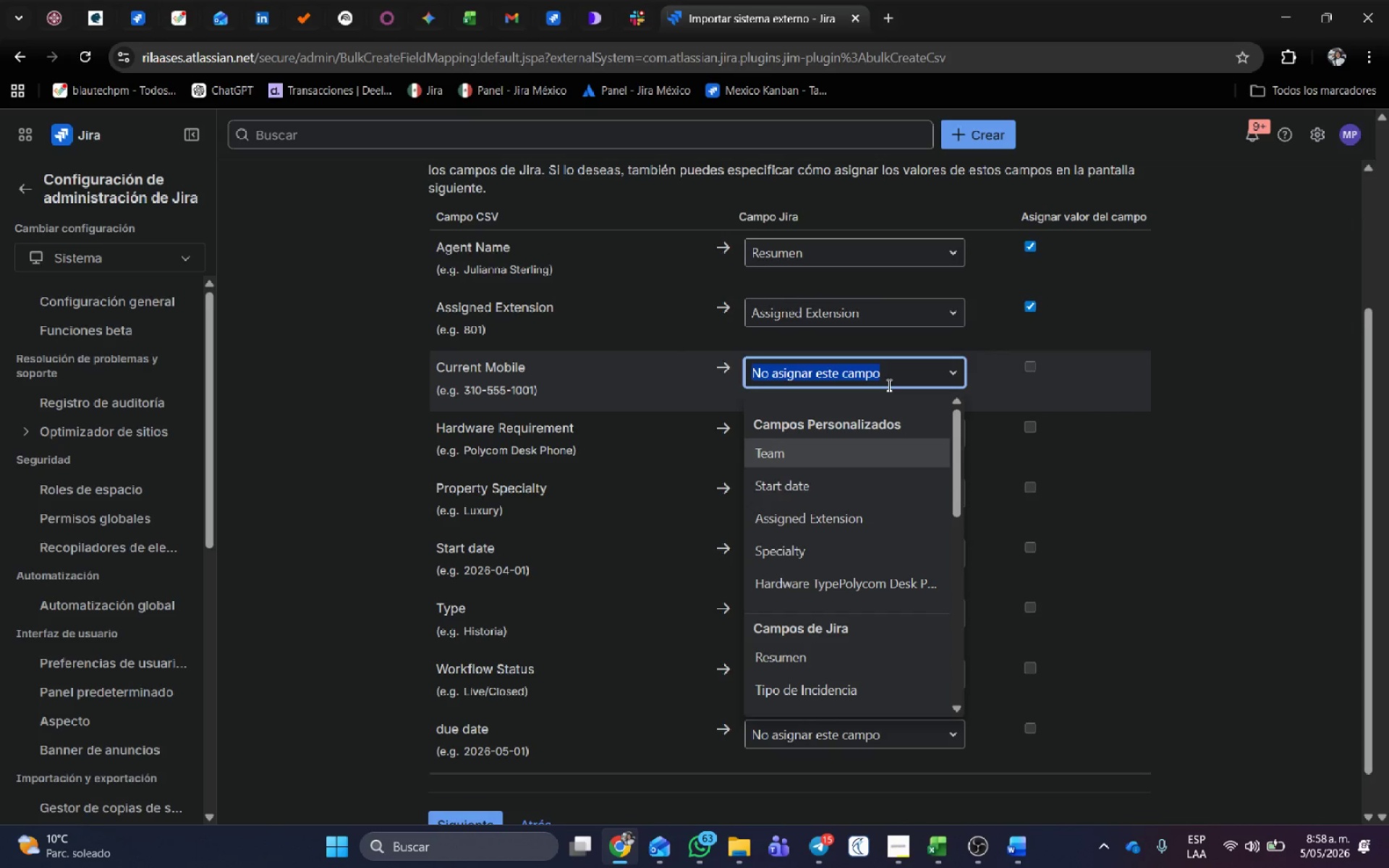 
left_click([909, 842])